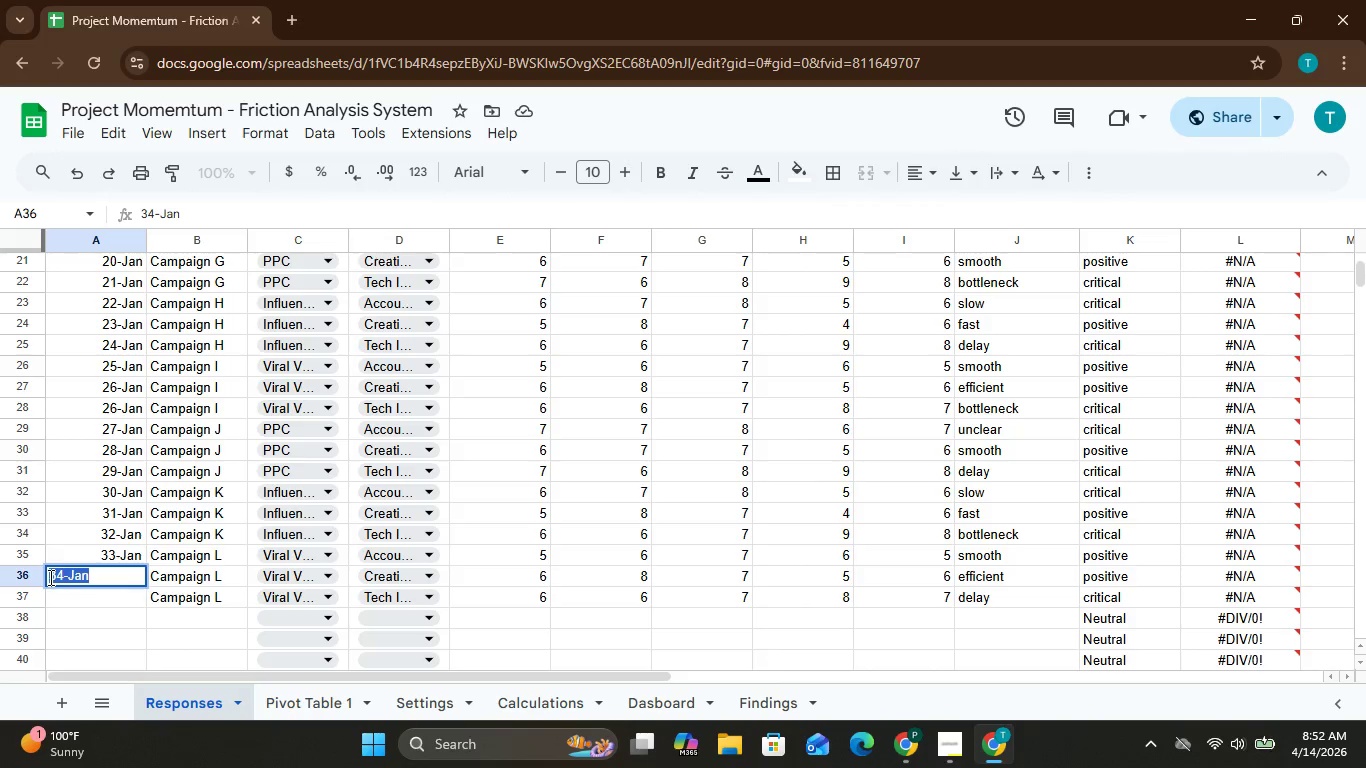 
triple_click([49, 577])
 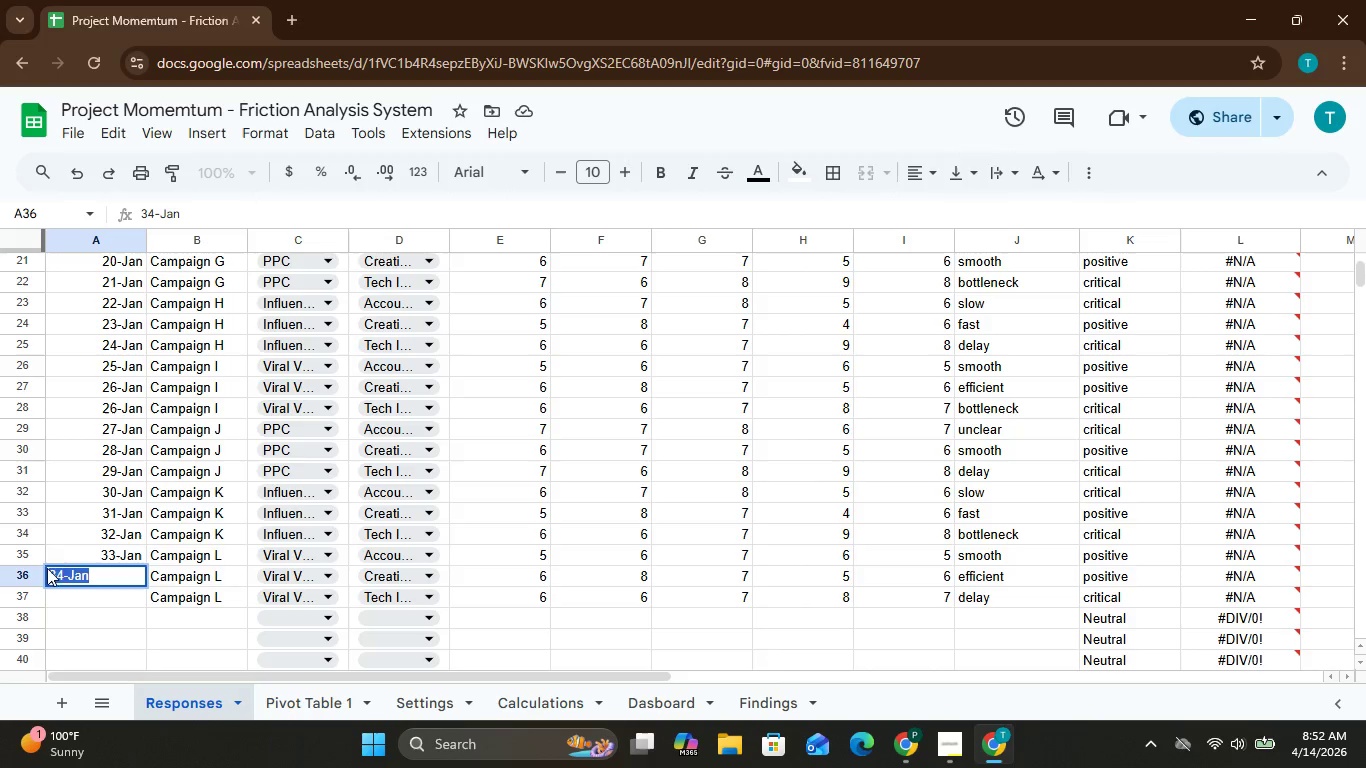 
left_click([47, 572])
 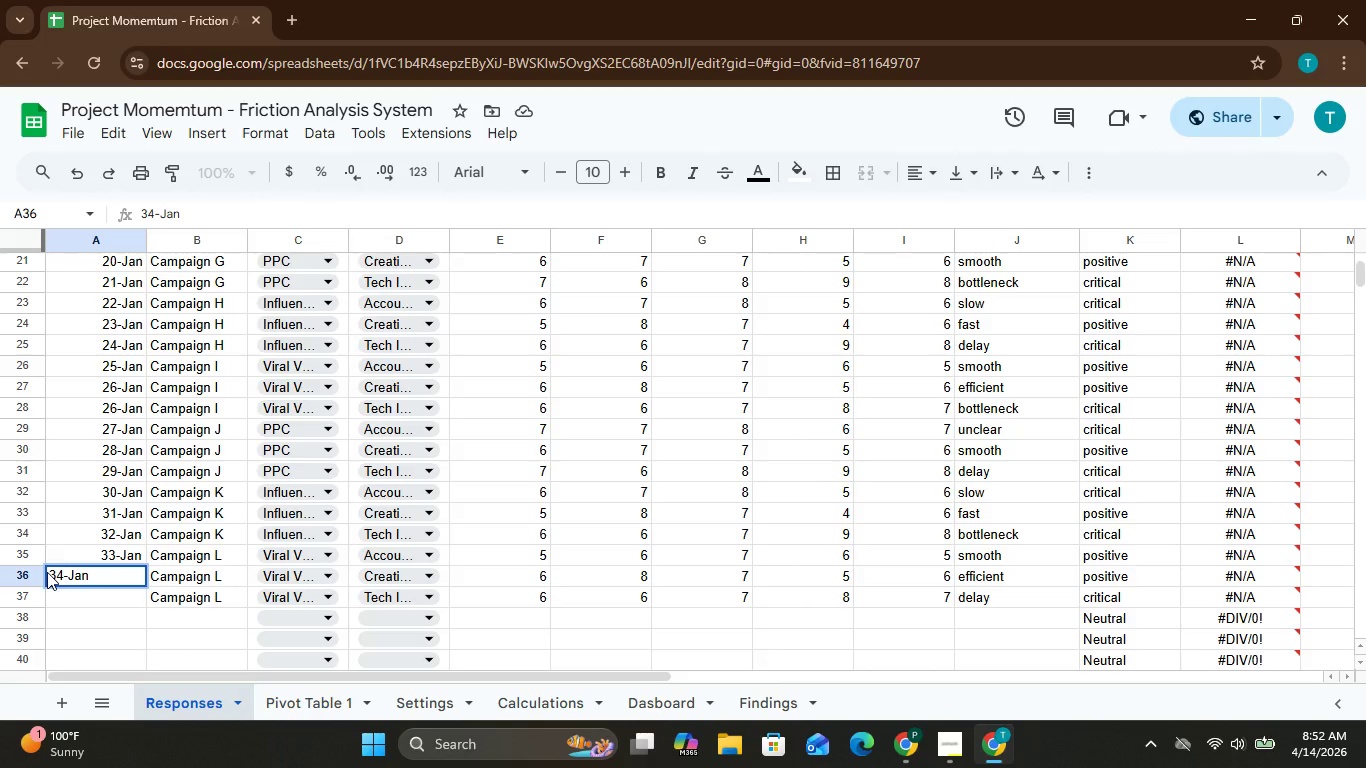 
double_click([47, 572])
 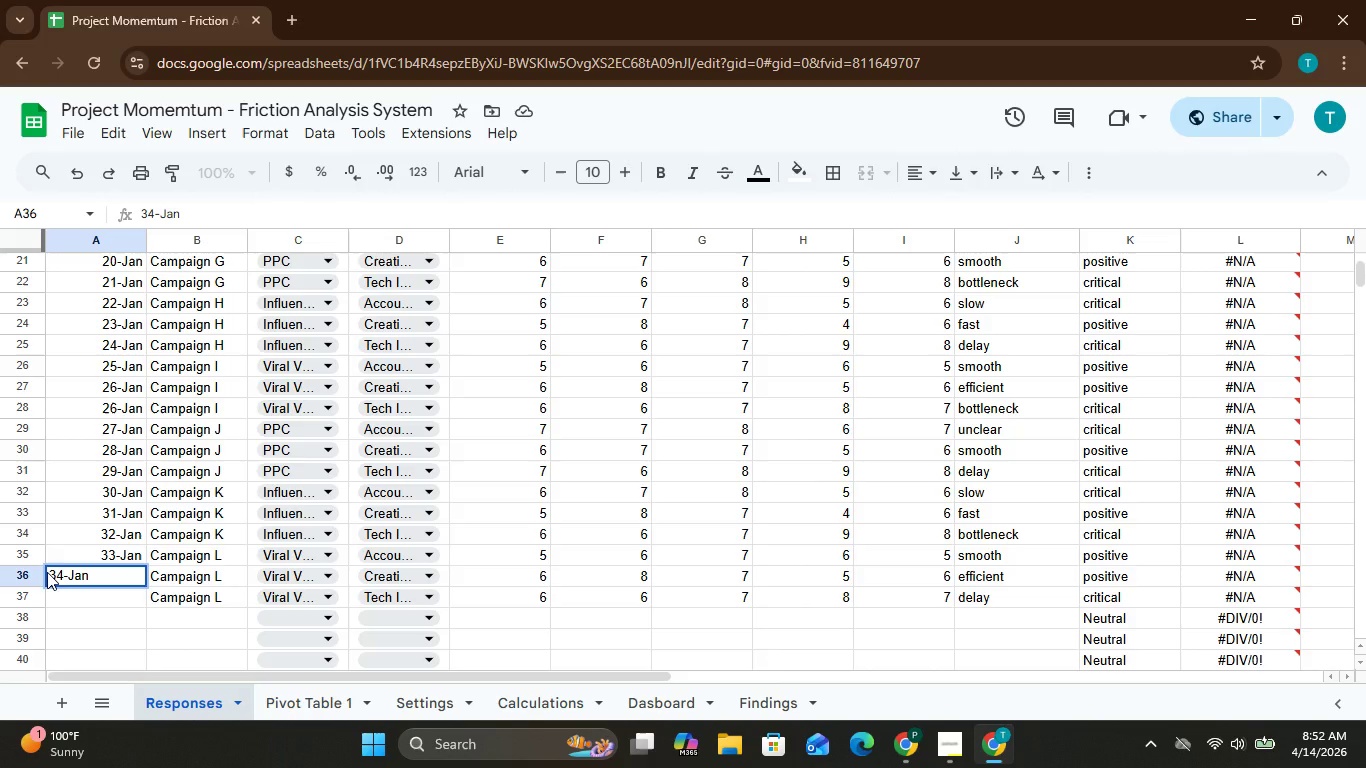 
double_click([47, 572])
 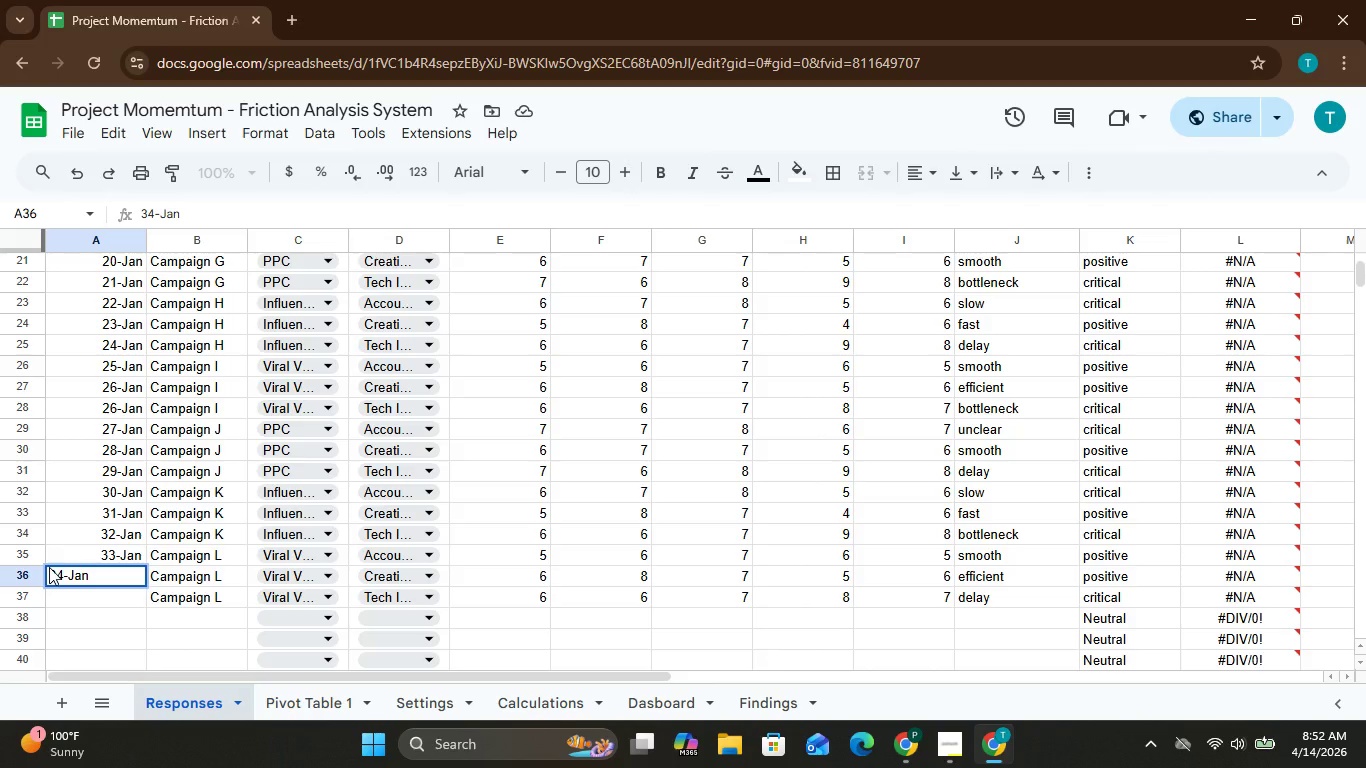 
double_click([49, 567])
 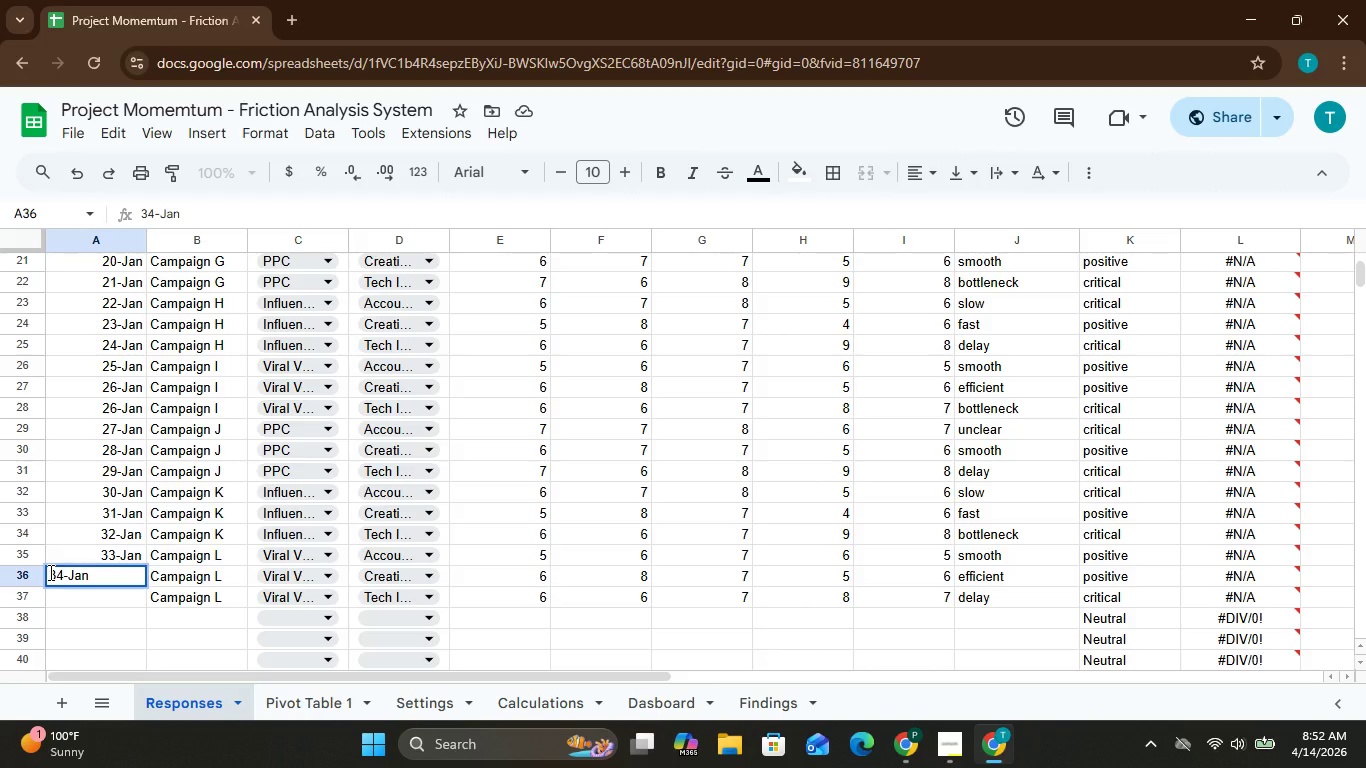 
double_click([49, 572])
 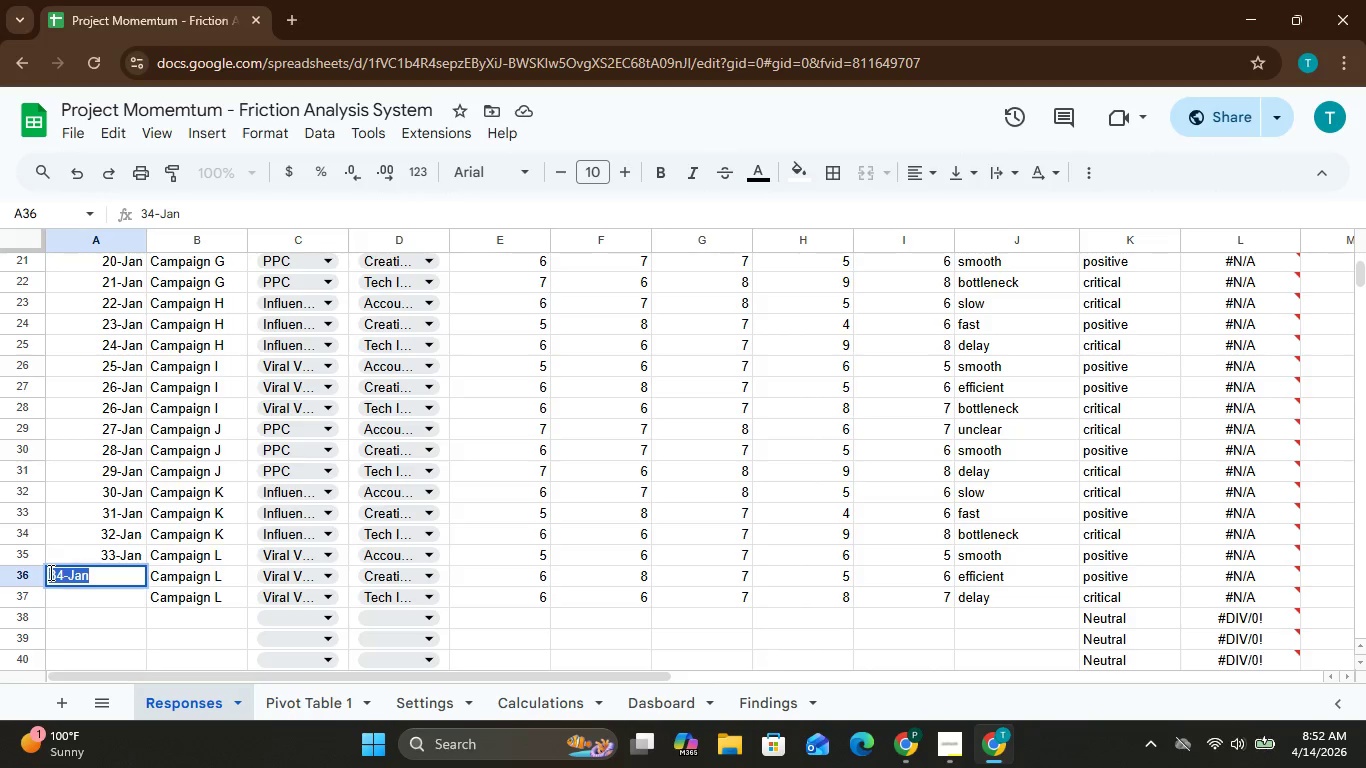 
triple_click([49, 572])
 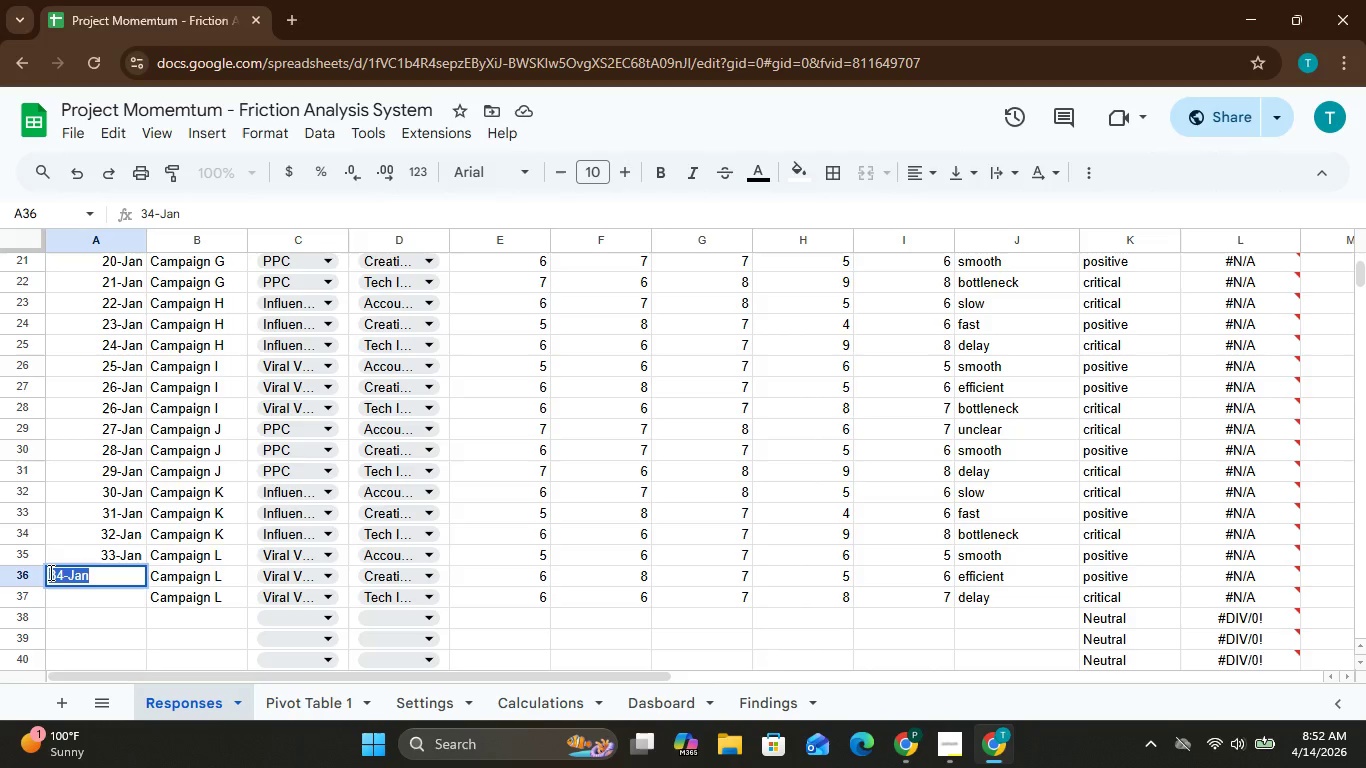 
triple_click([49, 572])
 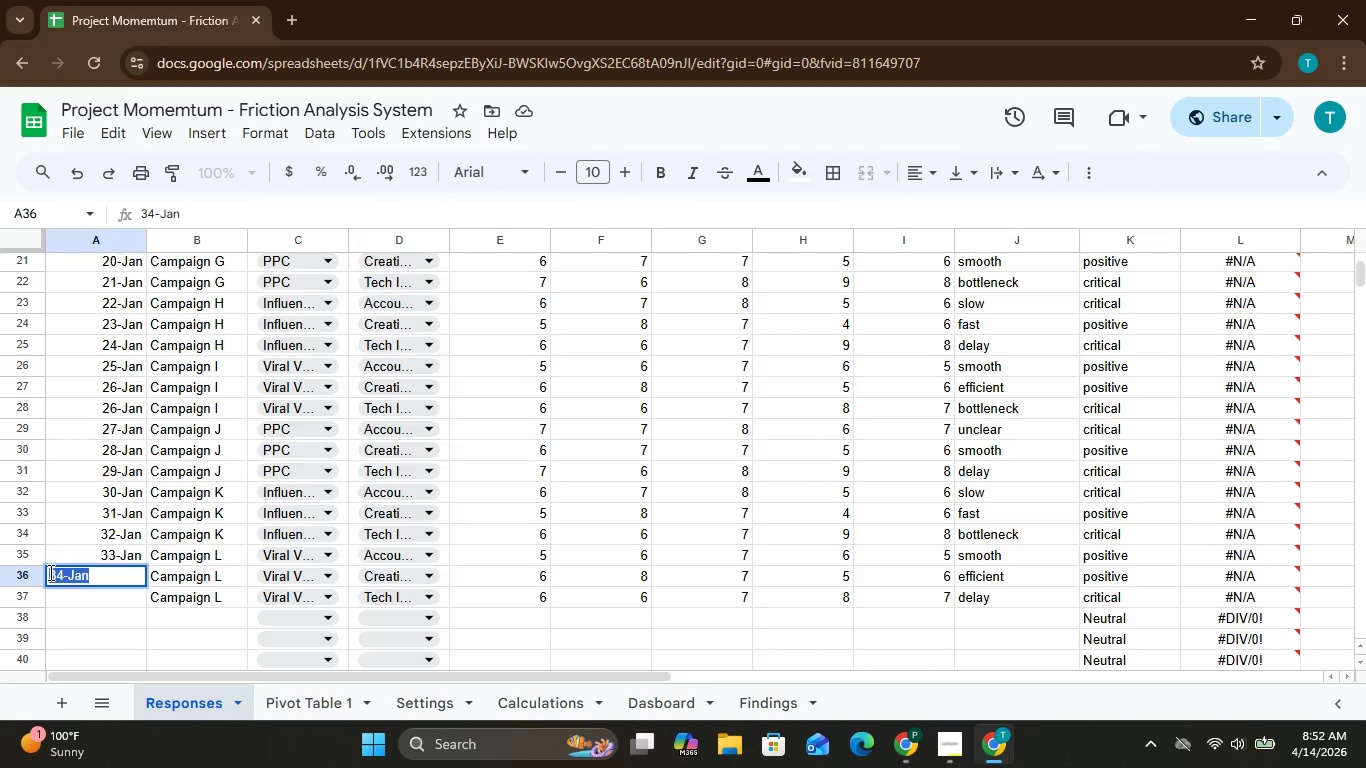 
triple_click([49, 572])
 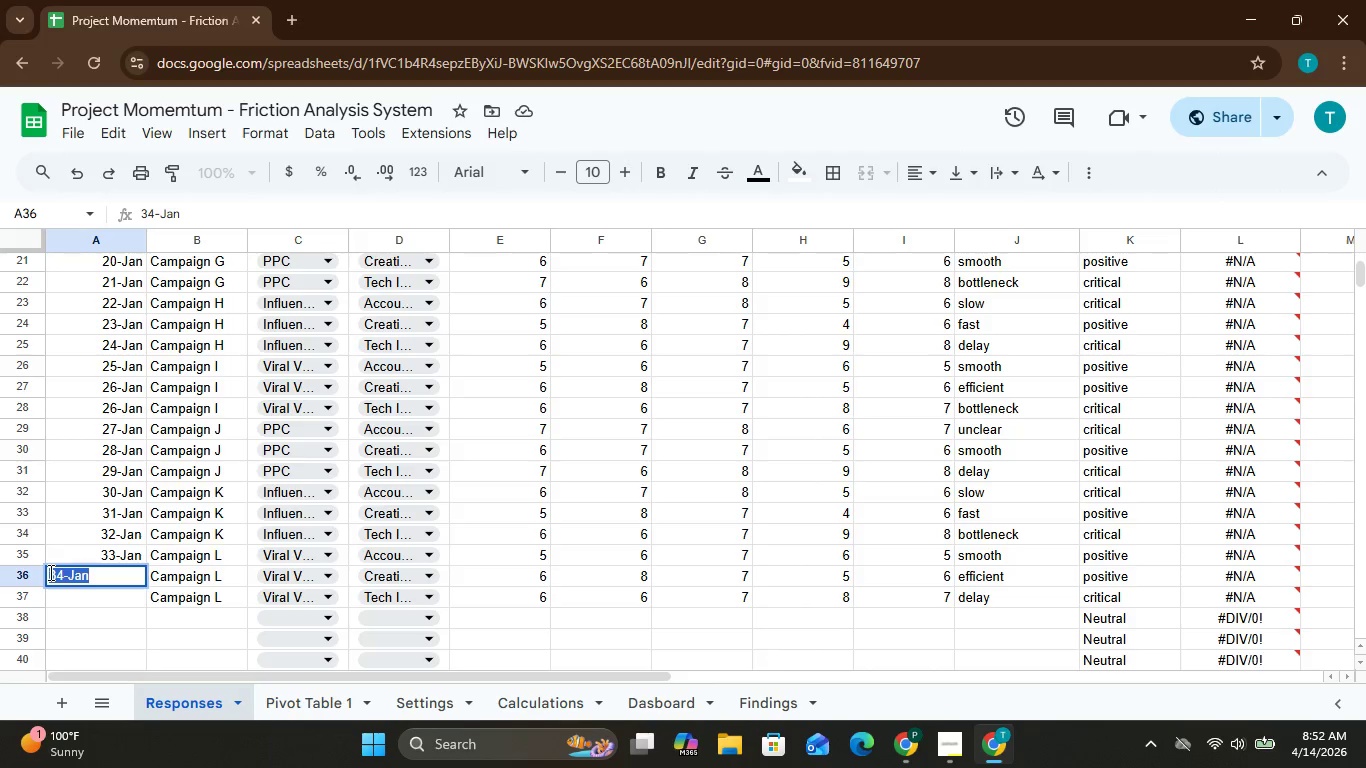 
triple_click([49, 572])
 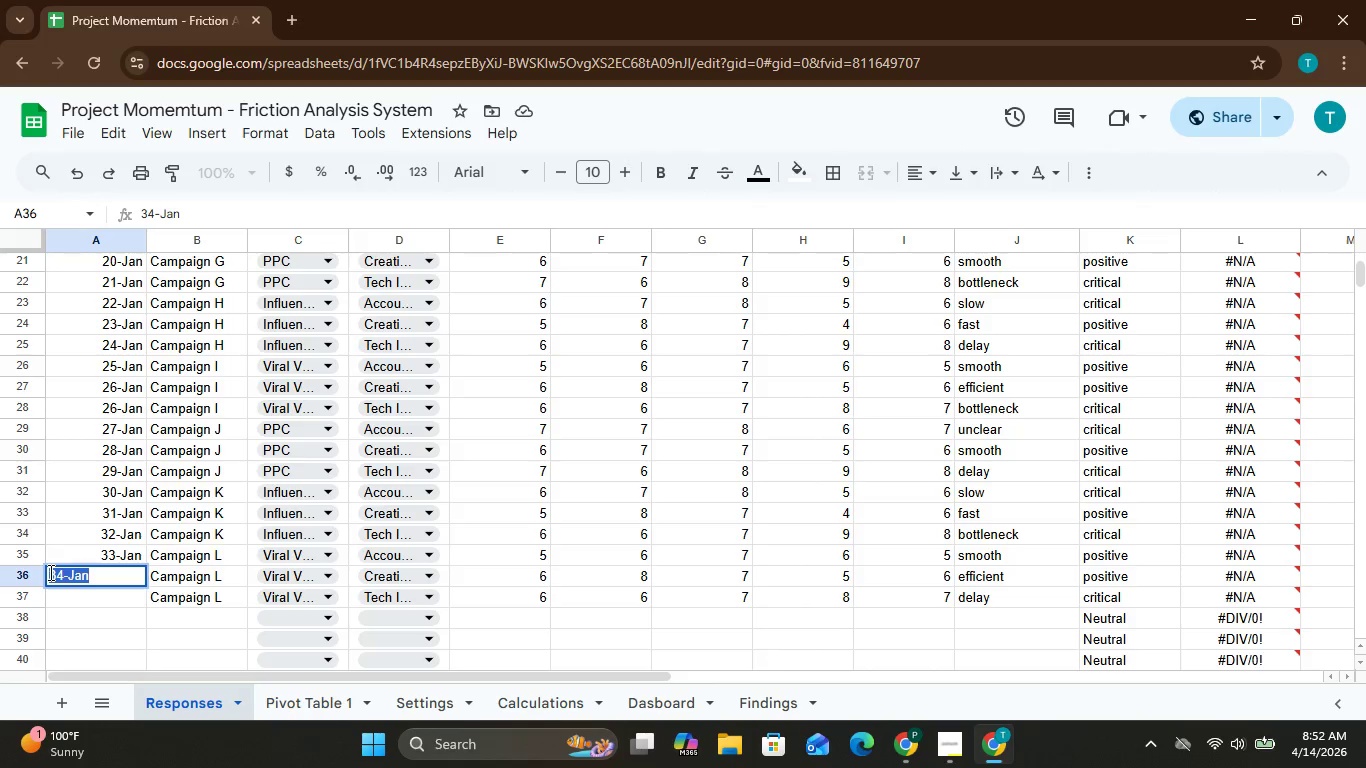 
triple_click([49, 572])
 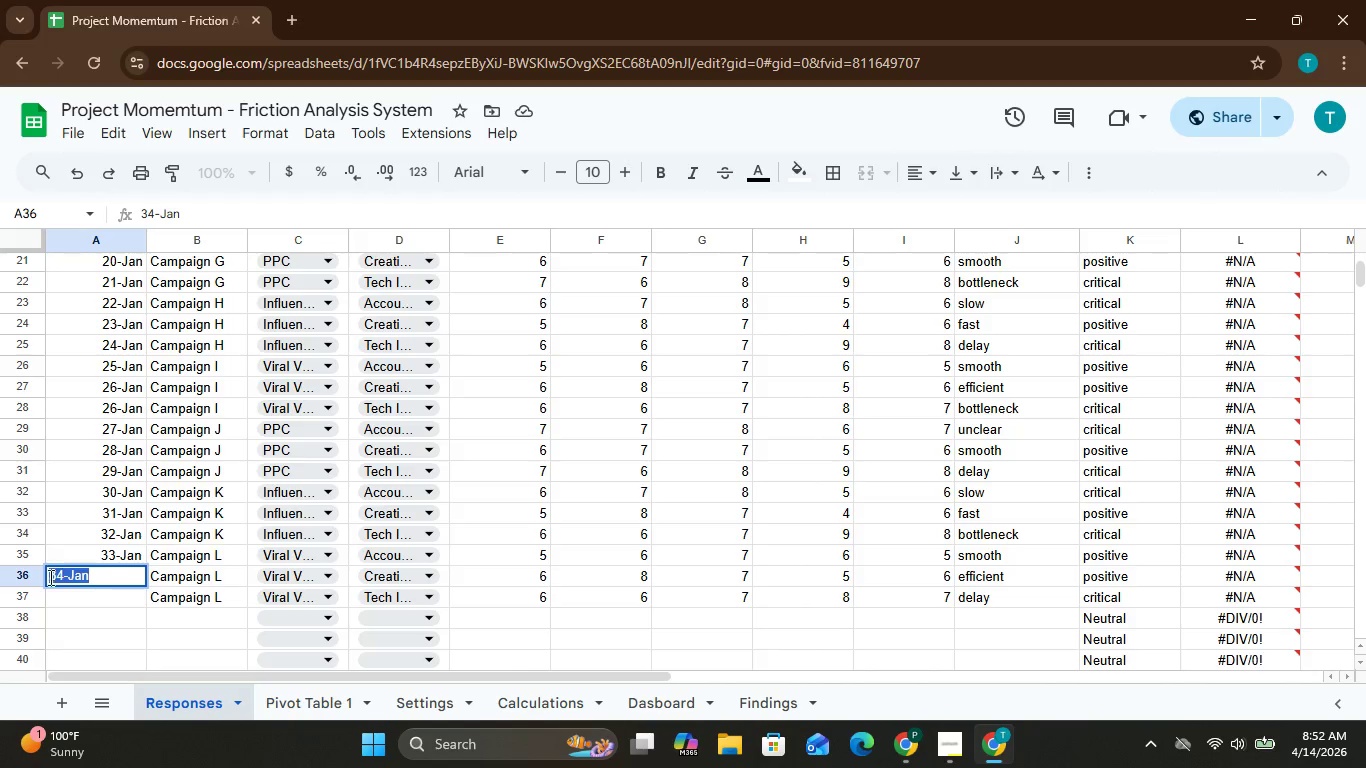 
left_click_drag(start_coordinate=[49, 572], to_coordinate=[50, 567])
 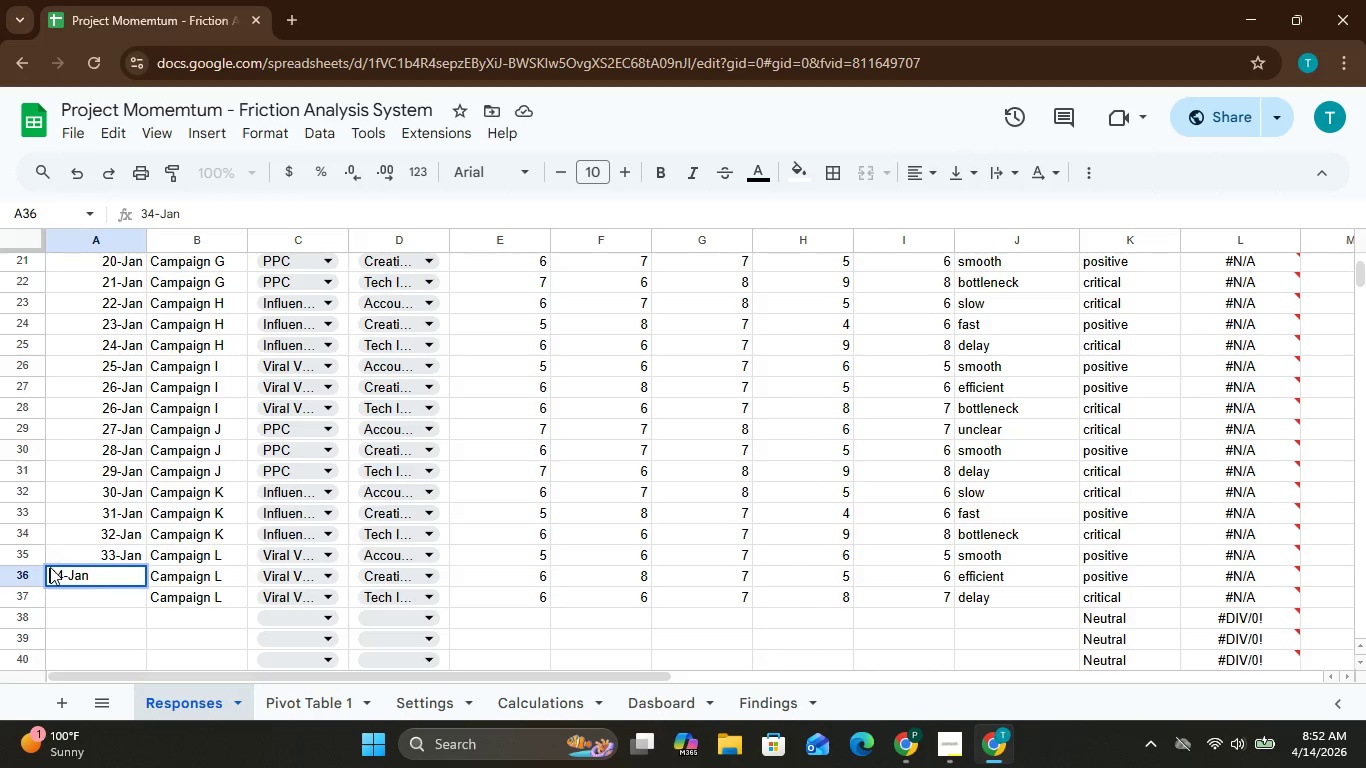 
triple_click([50, 567])
 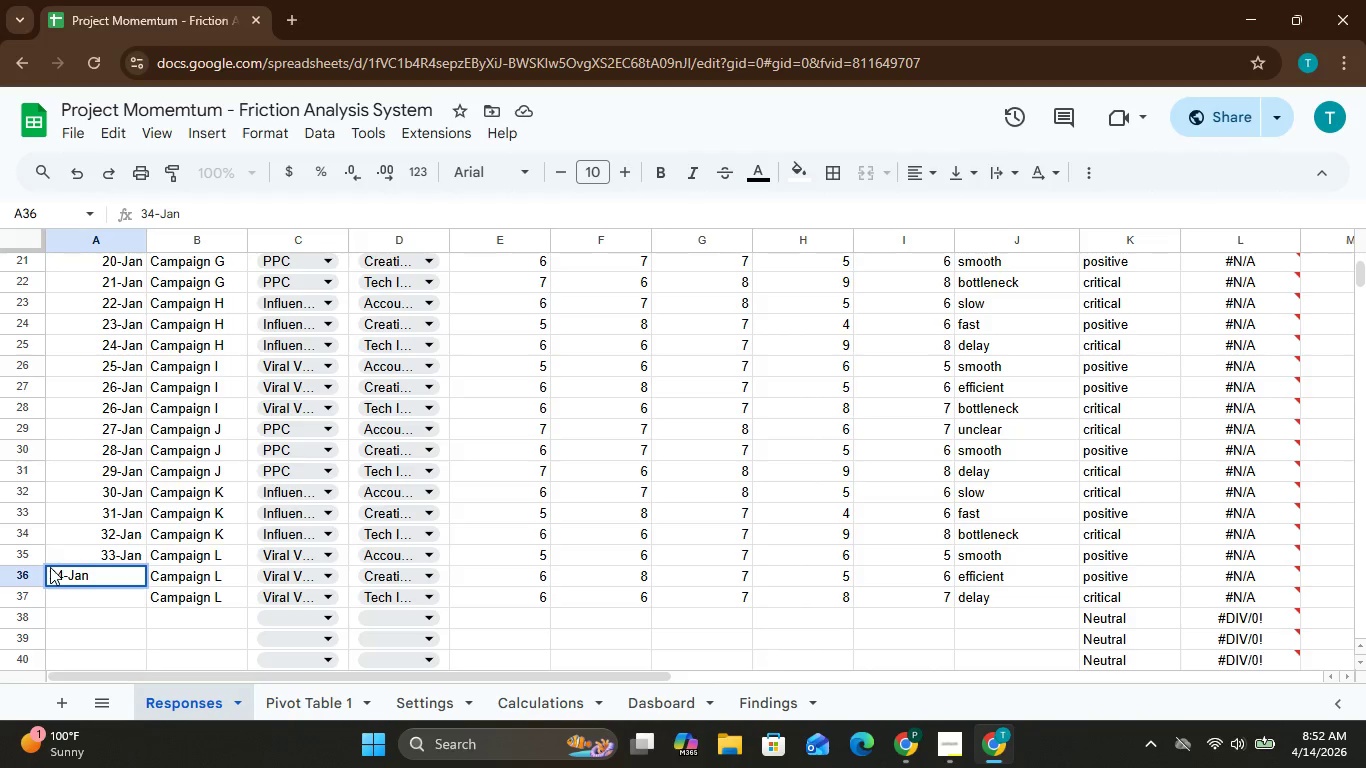 
triple_click([50, 567])
 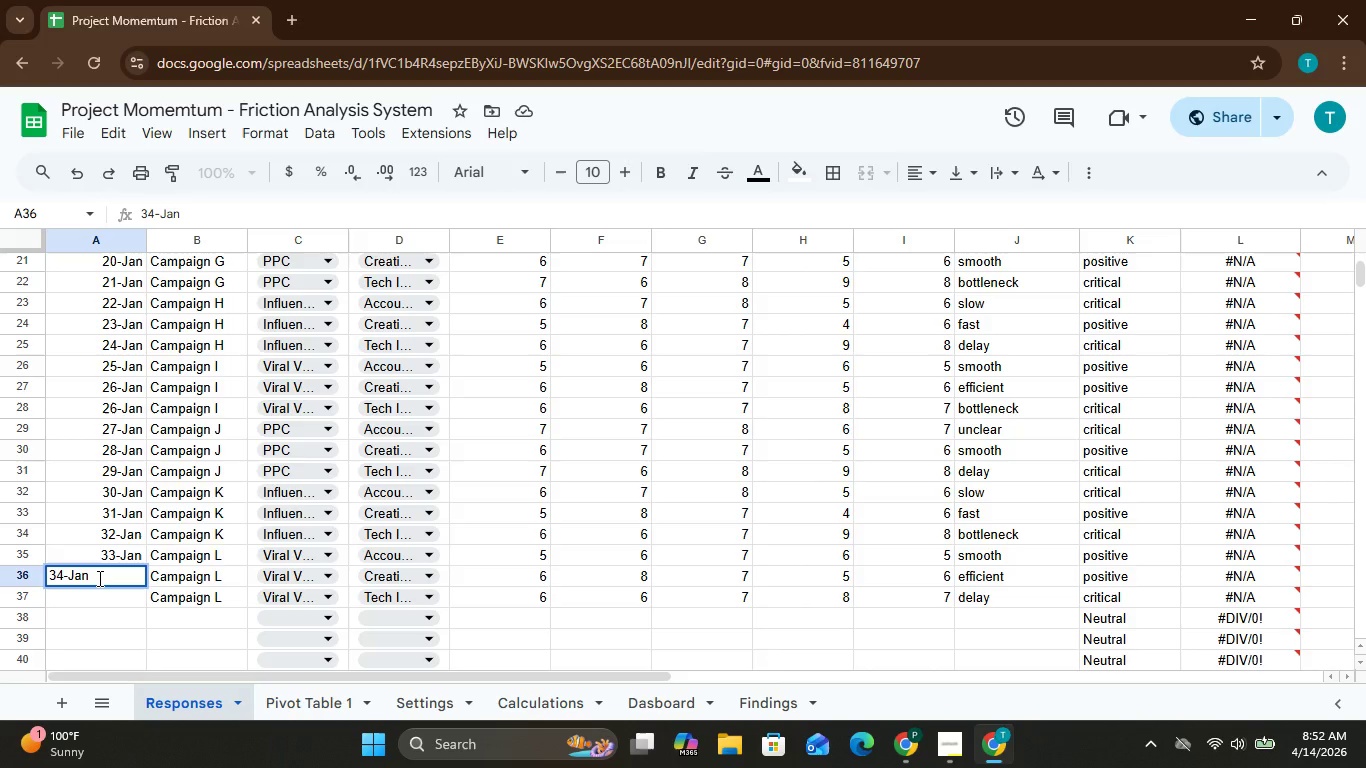 
hold_key(key=Delete, duration=0.36)
 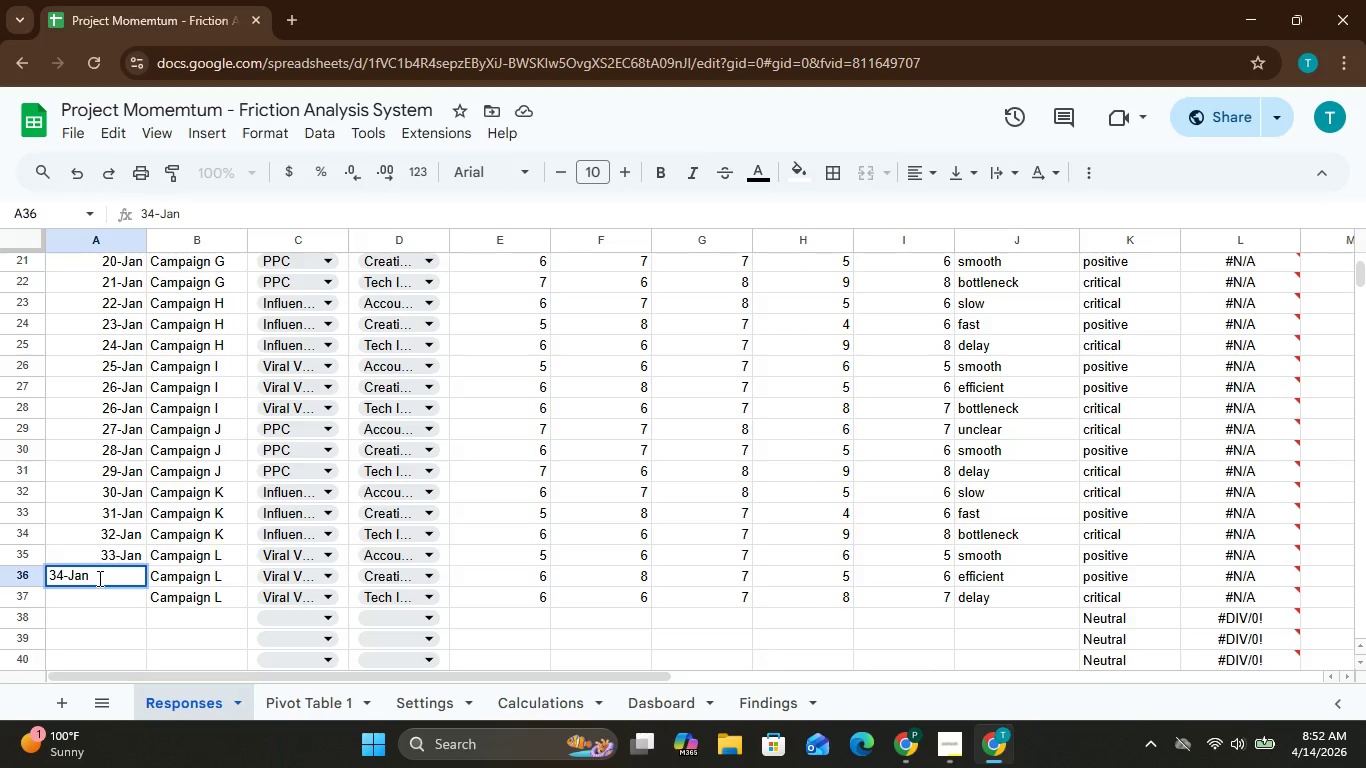 
key(Delete)
 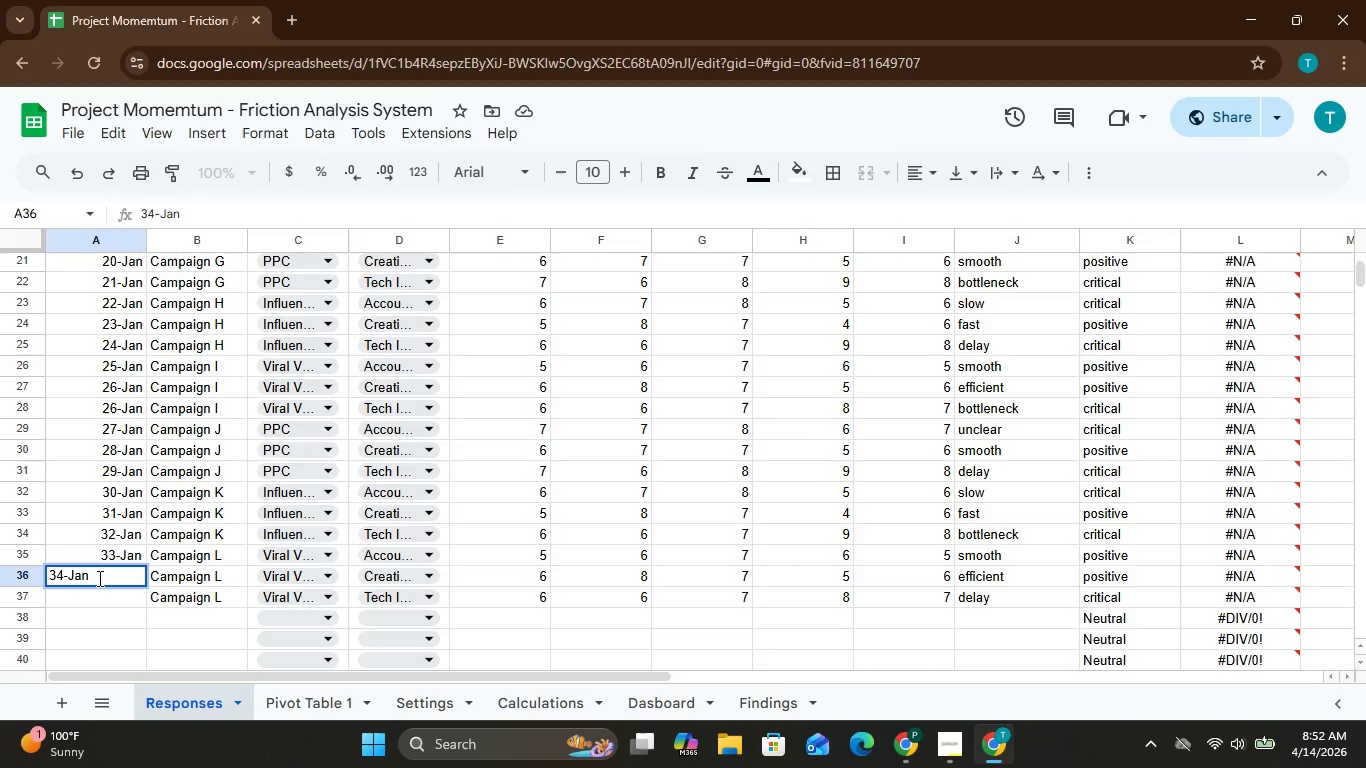 
hold_key(key=Delete, duration=1.39)
 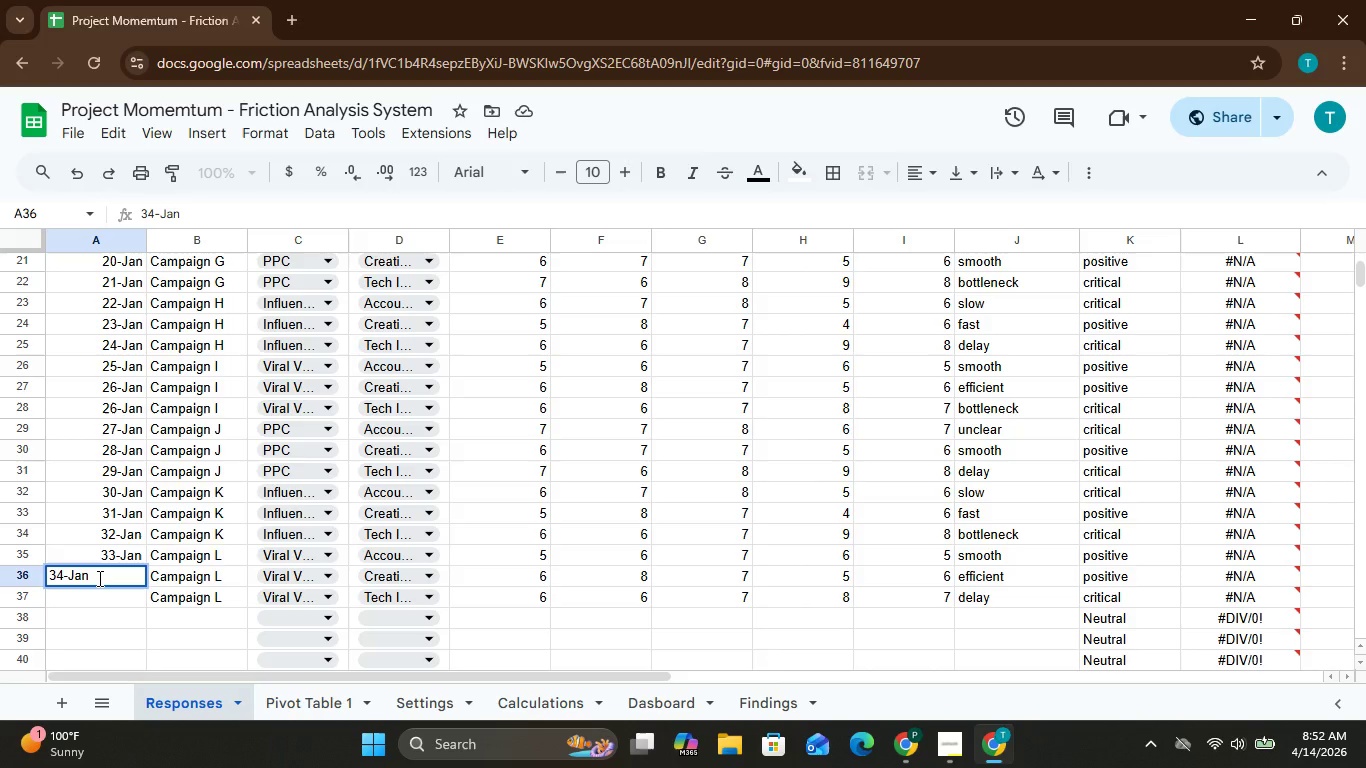 
key(Backspace)
 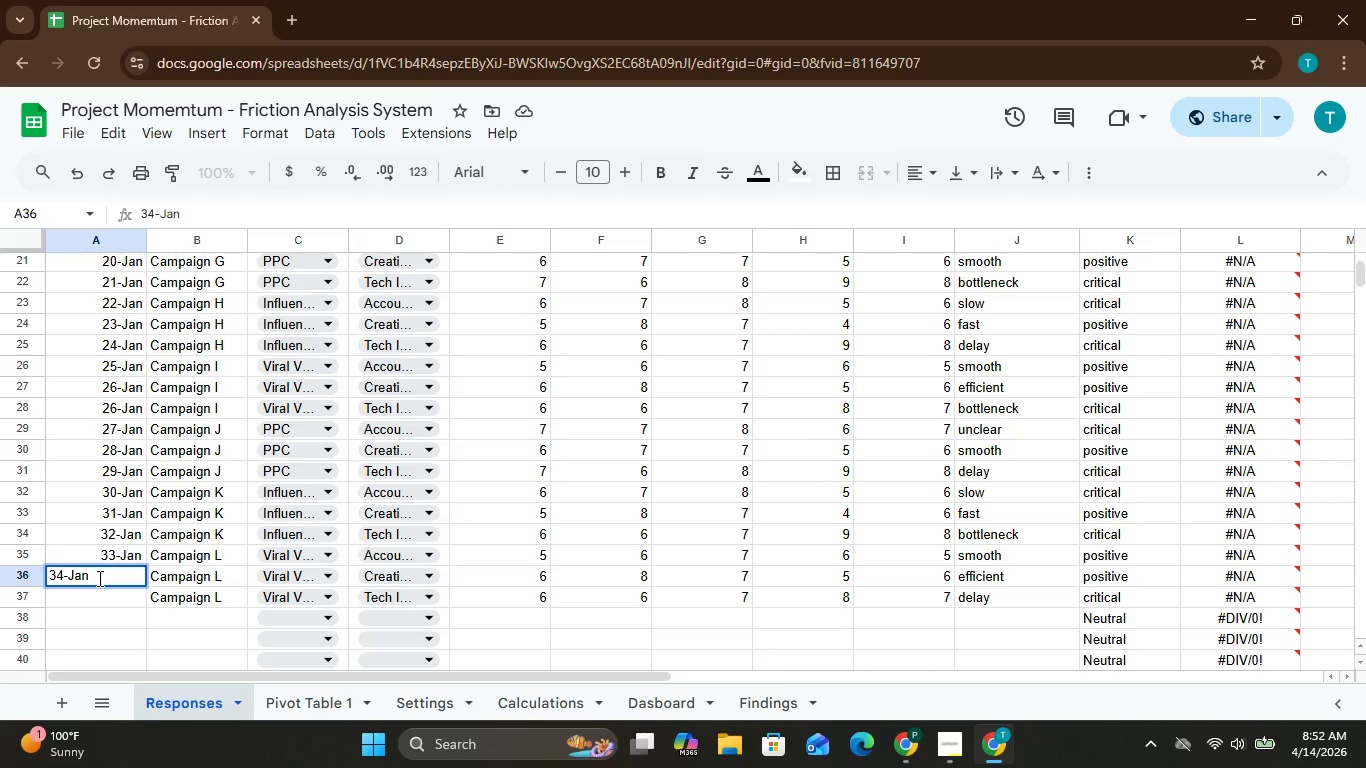 
key(Backspace)
 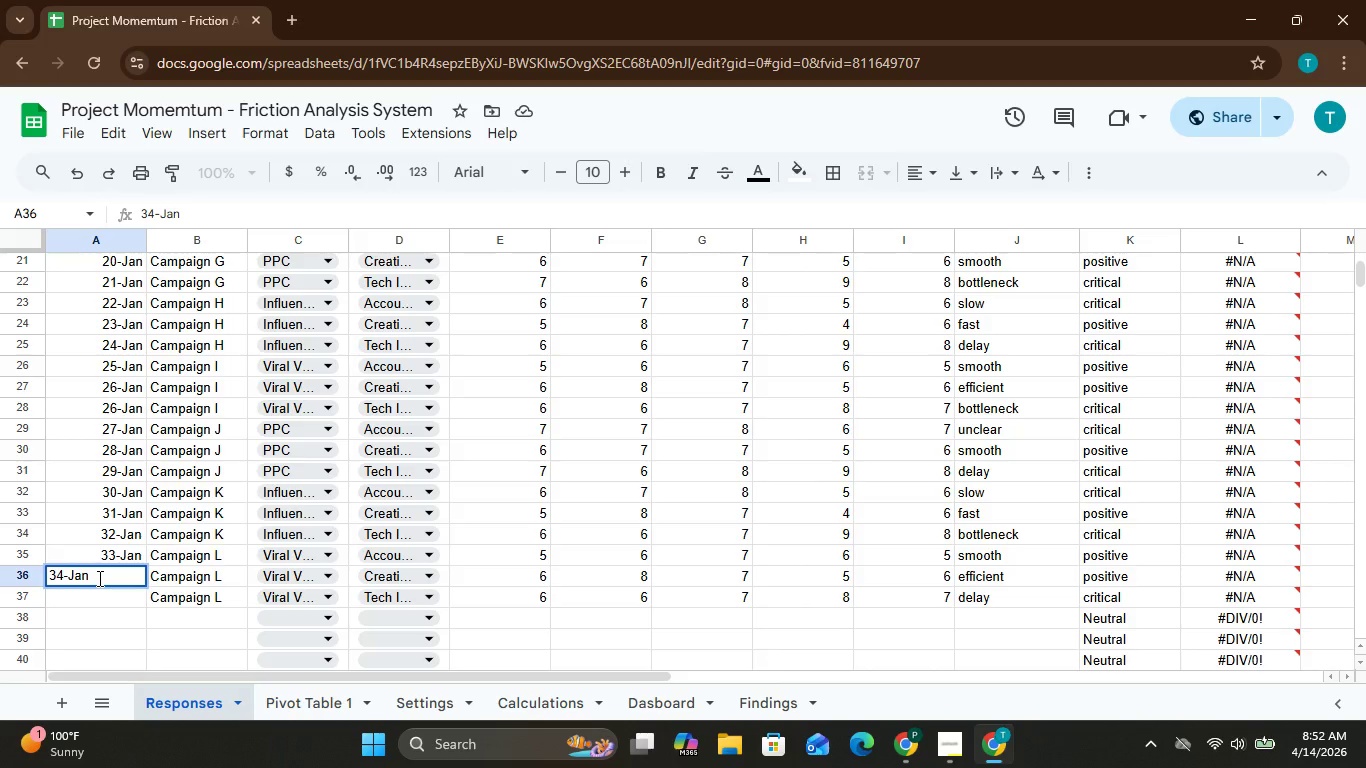 
key(Backspace)
 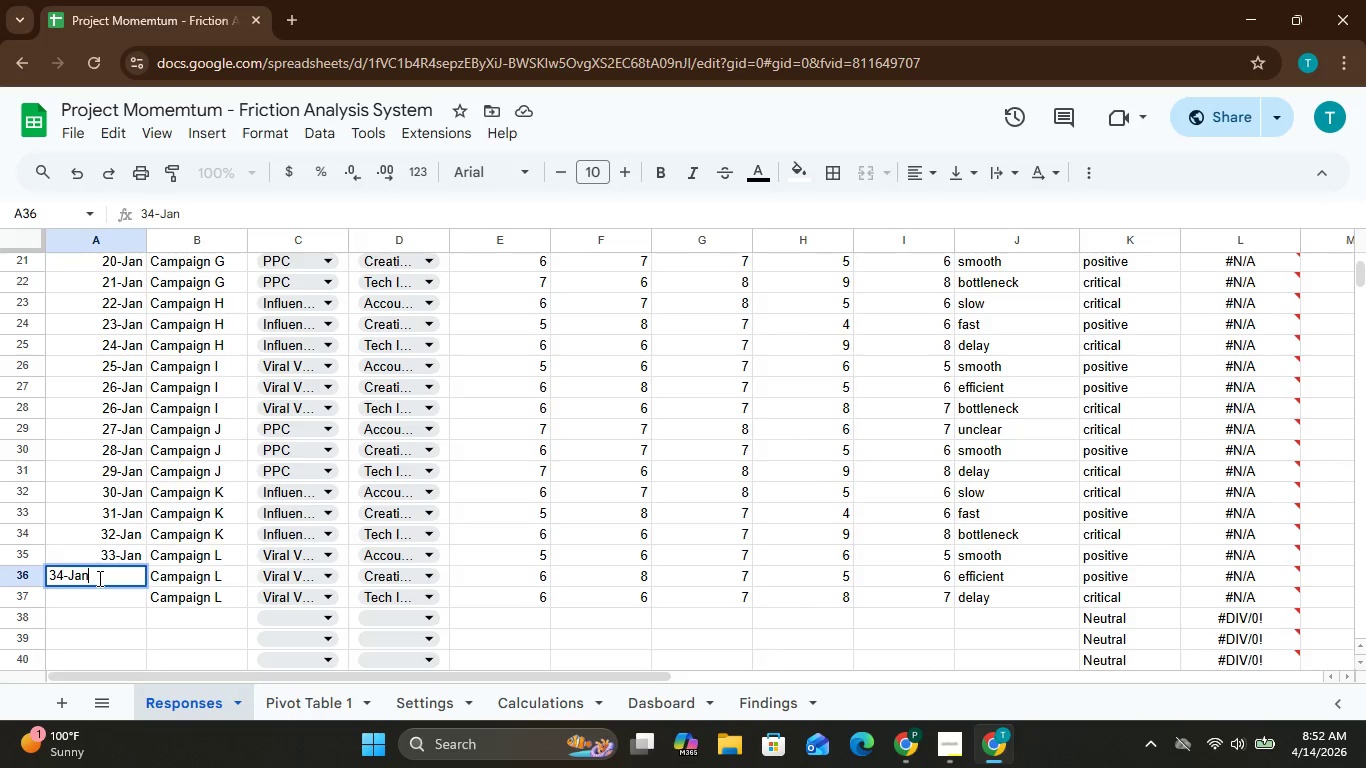 
double_click([98, 578])
 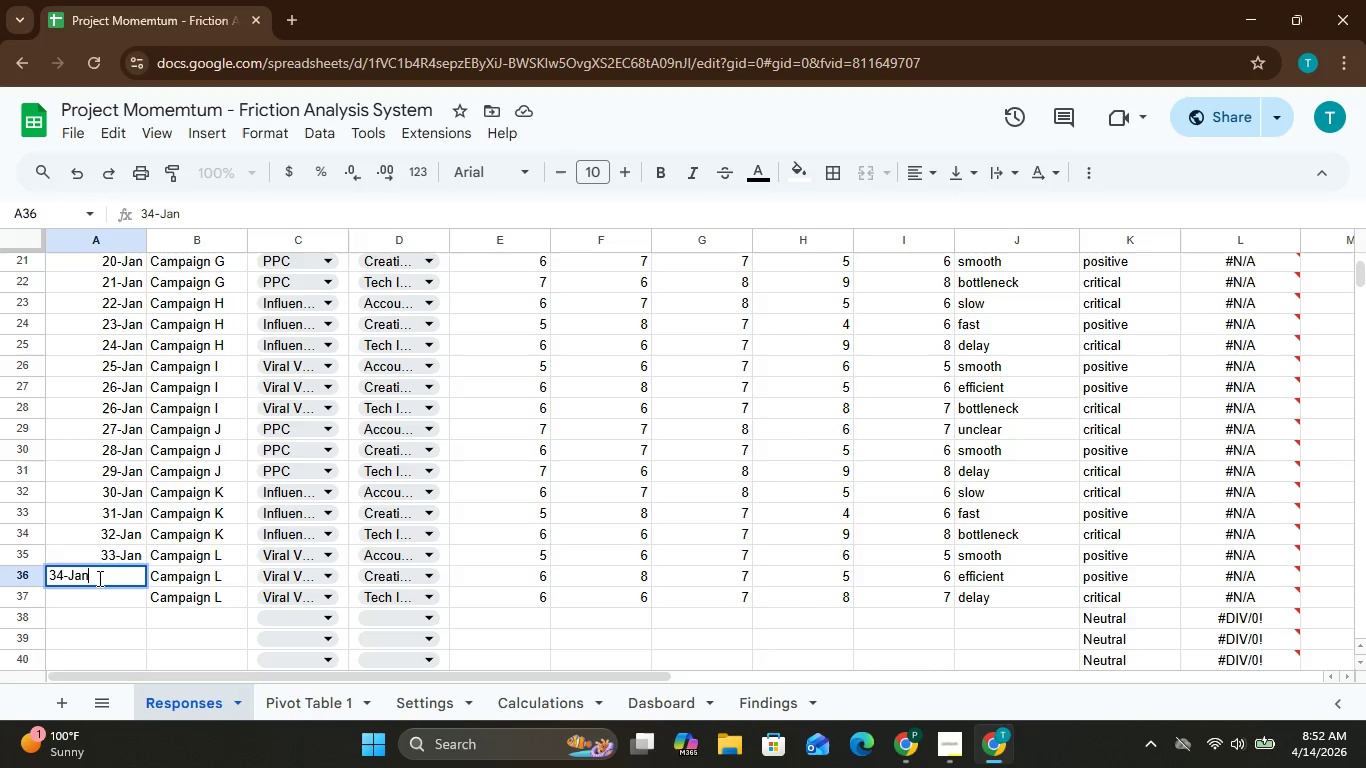 
hold_key(key=Backspace, duration=1.31)
 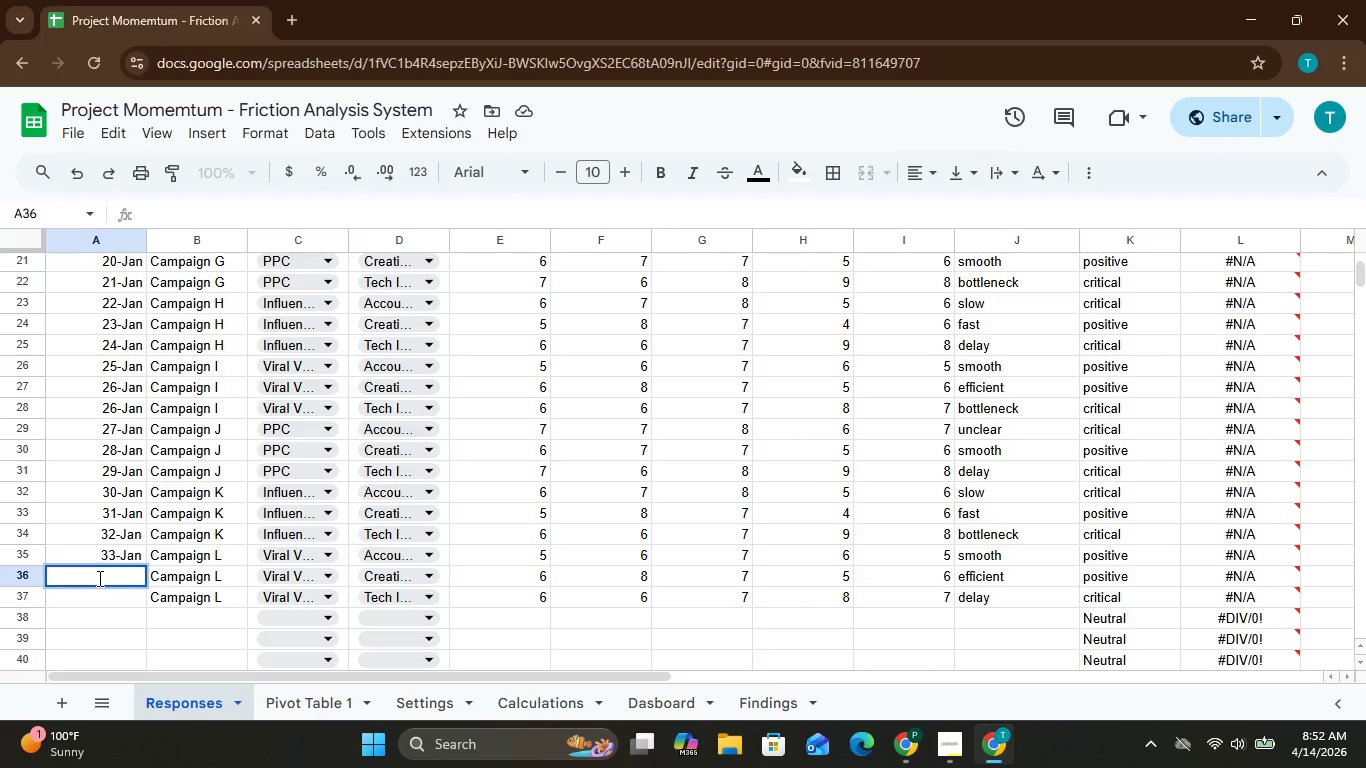 
type(               3)
key(Backspace)
key(Backspace)
key(Backspace)
type(34-Jan)
 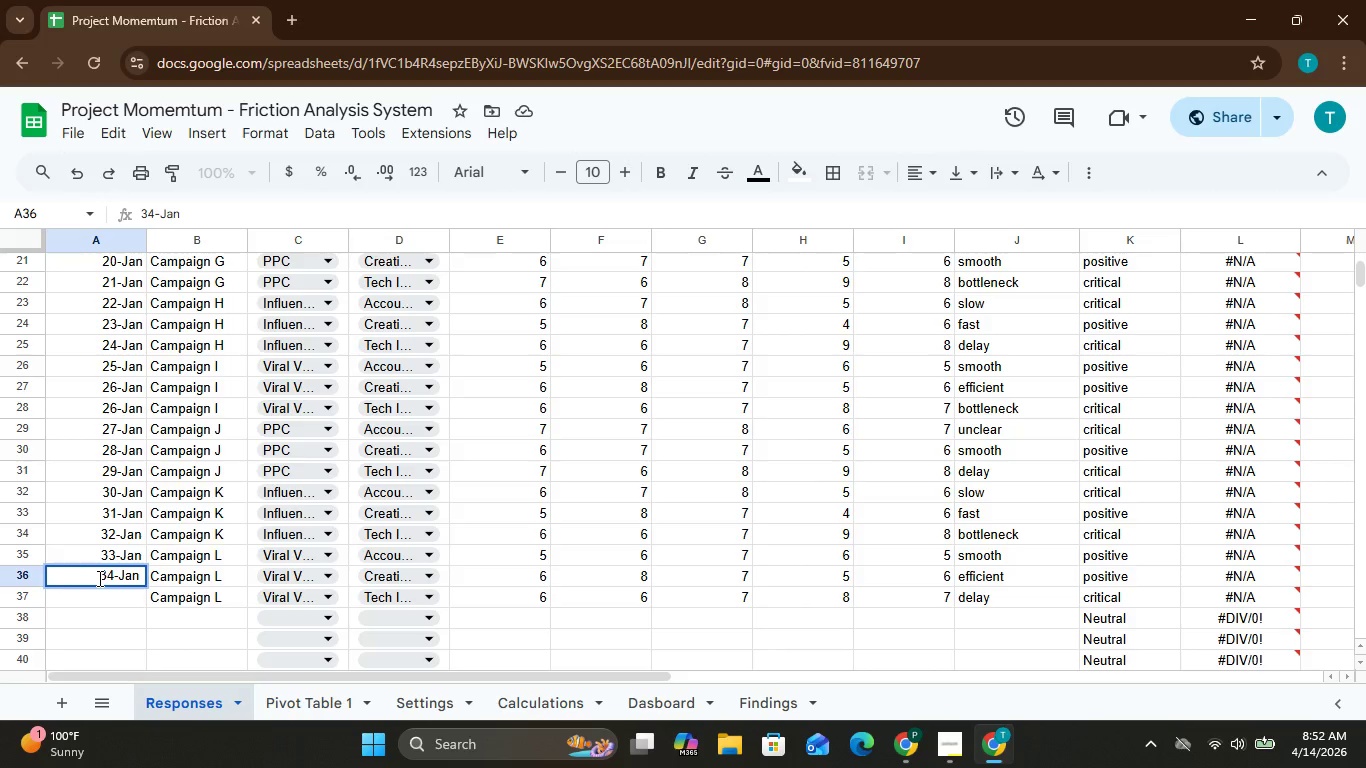 
wait(5.34)
 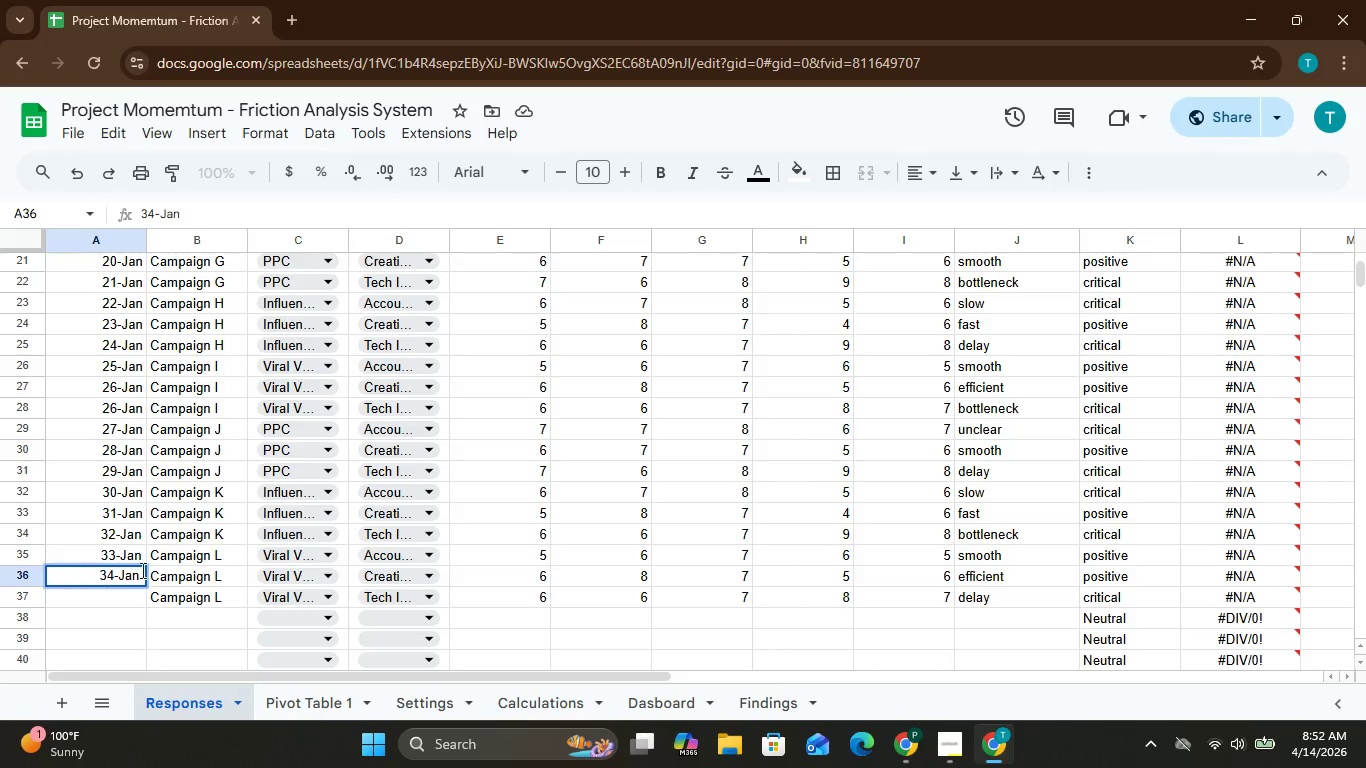 
left_click([131, 597])
 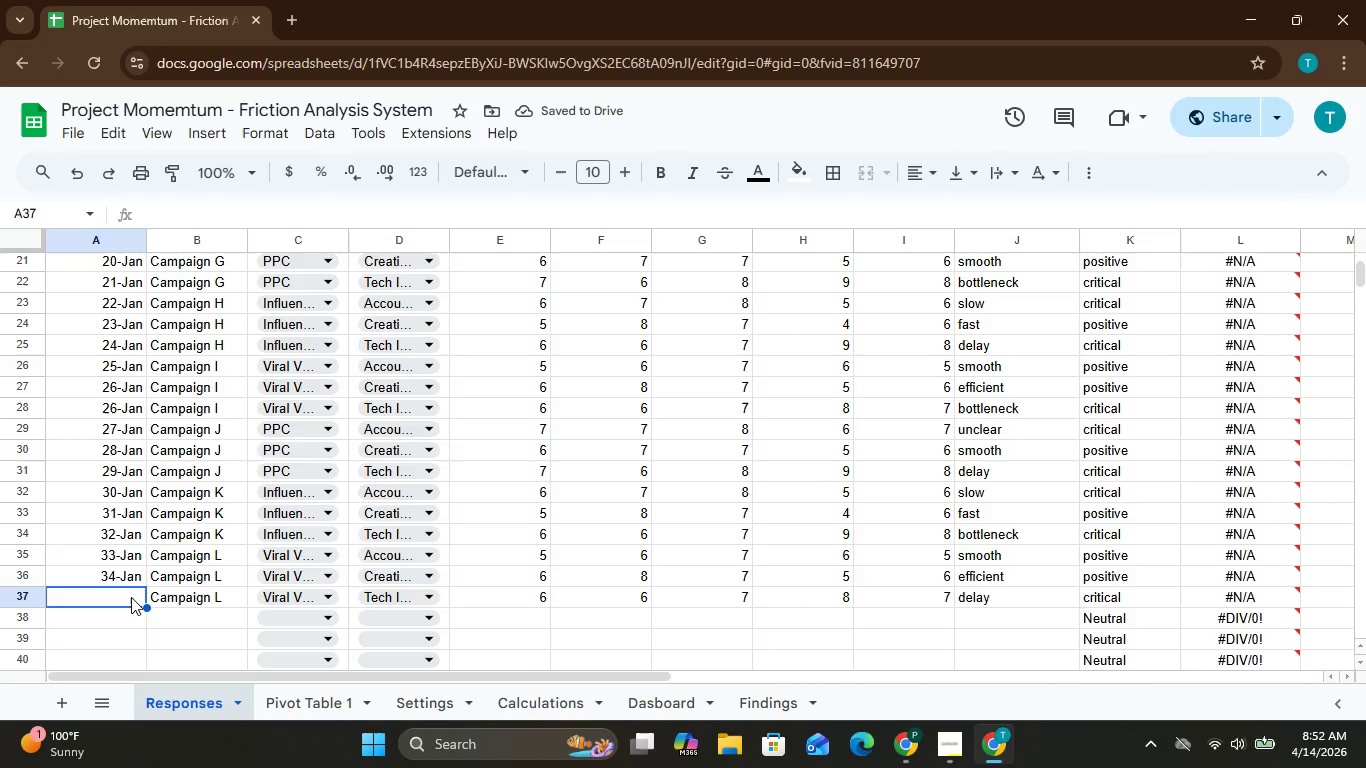 
key(Space)
 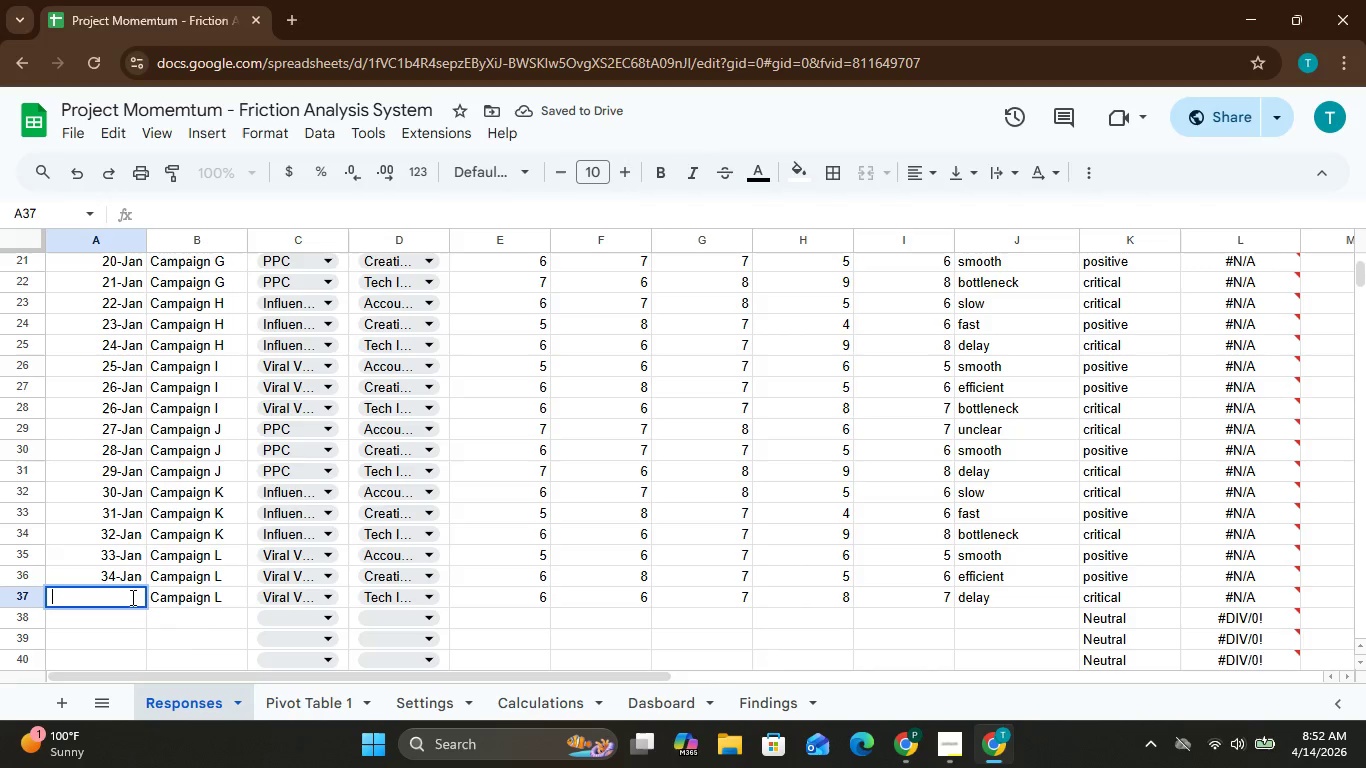 
key(Space)
 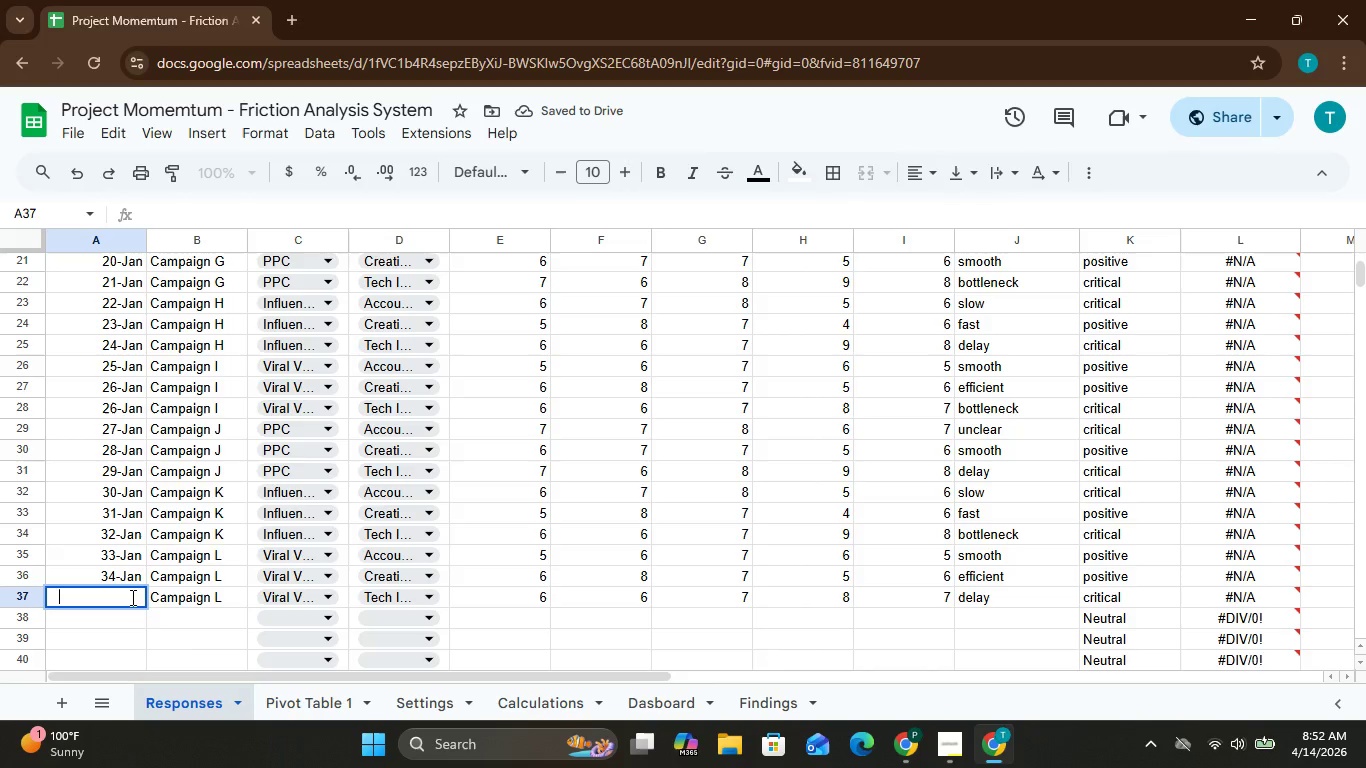 
hold_key(key=Space, duration=1.03)
 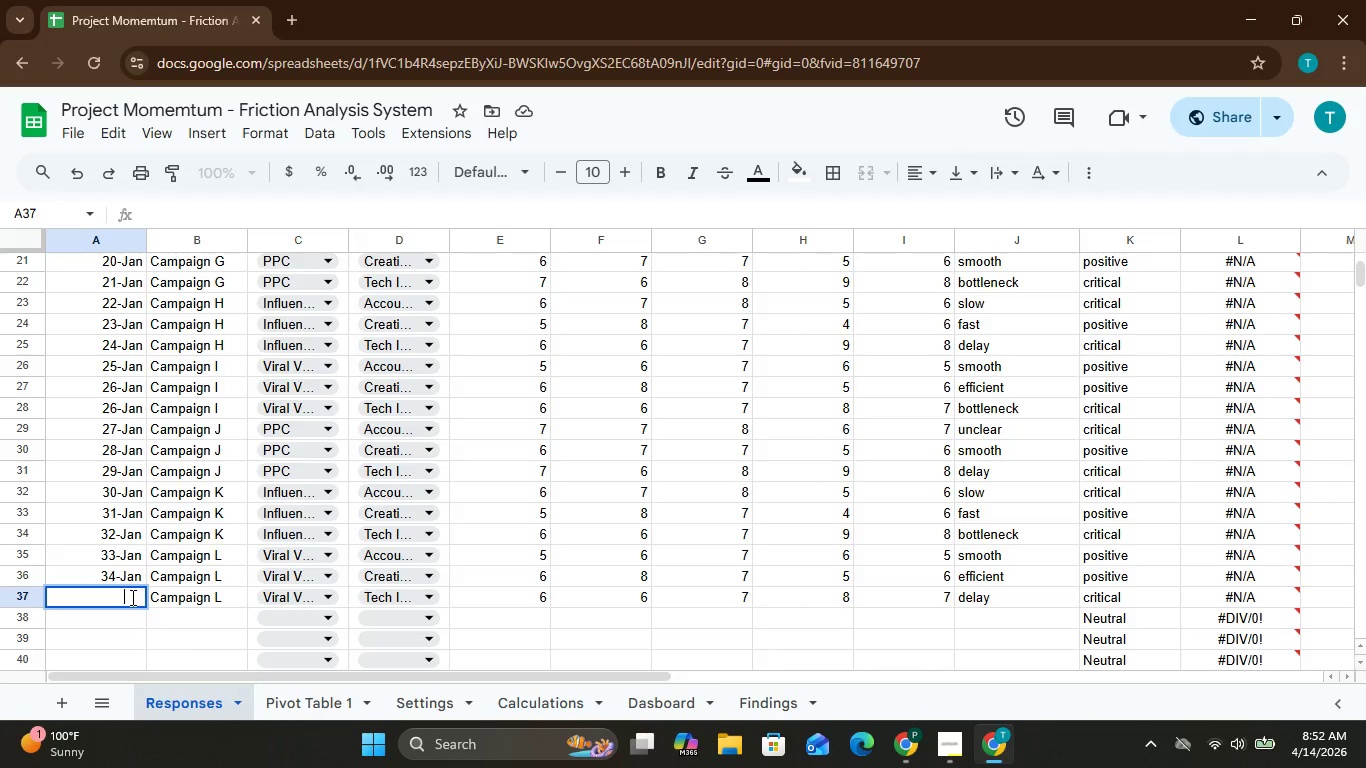 
hold_key(key=Backspace, duration=0.58)
 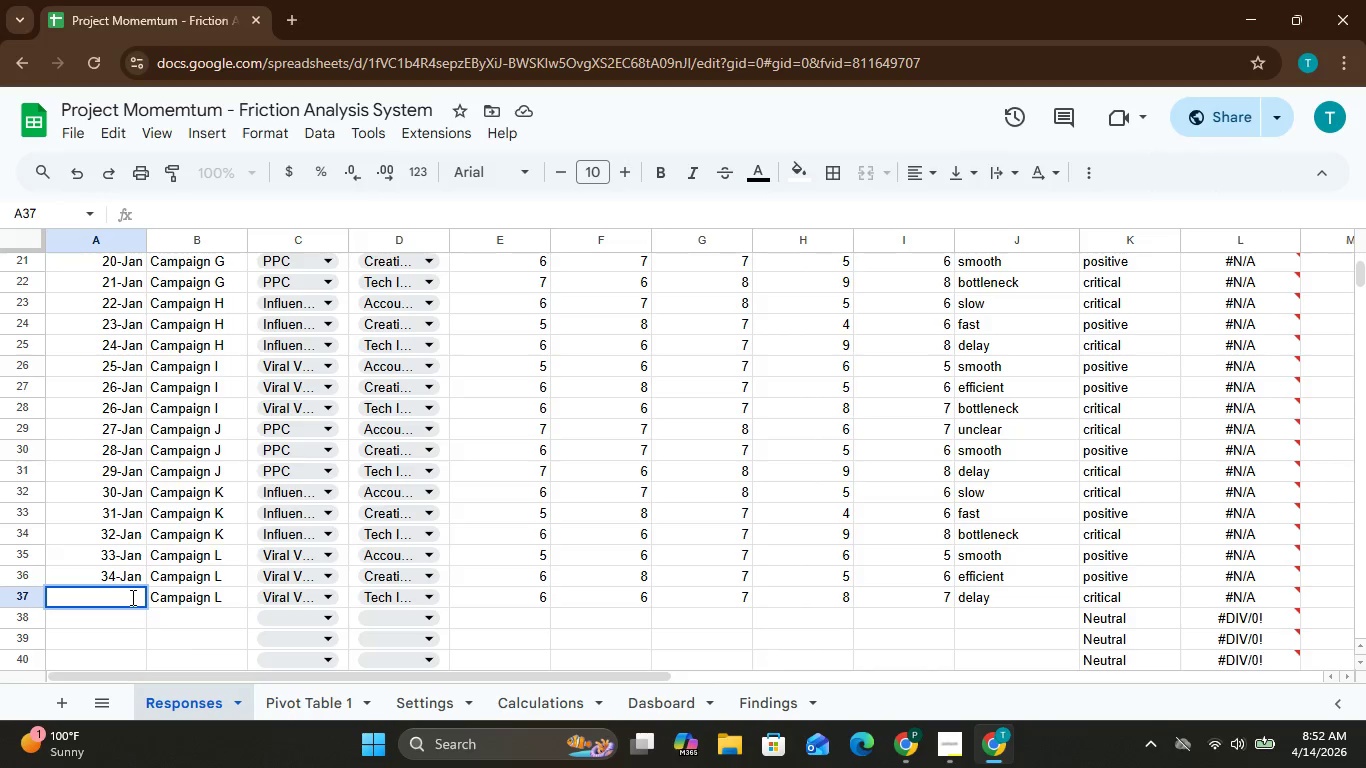 
key(Backspace)
key(Backspace)
key(Backspace)
type( 35)
 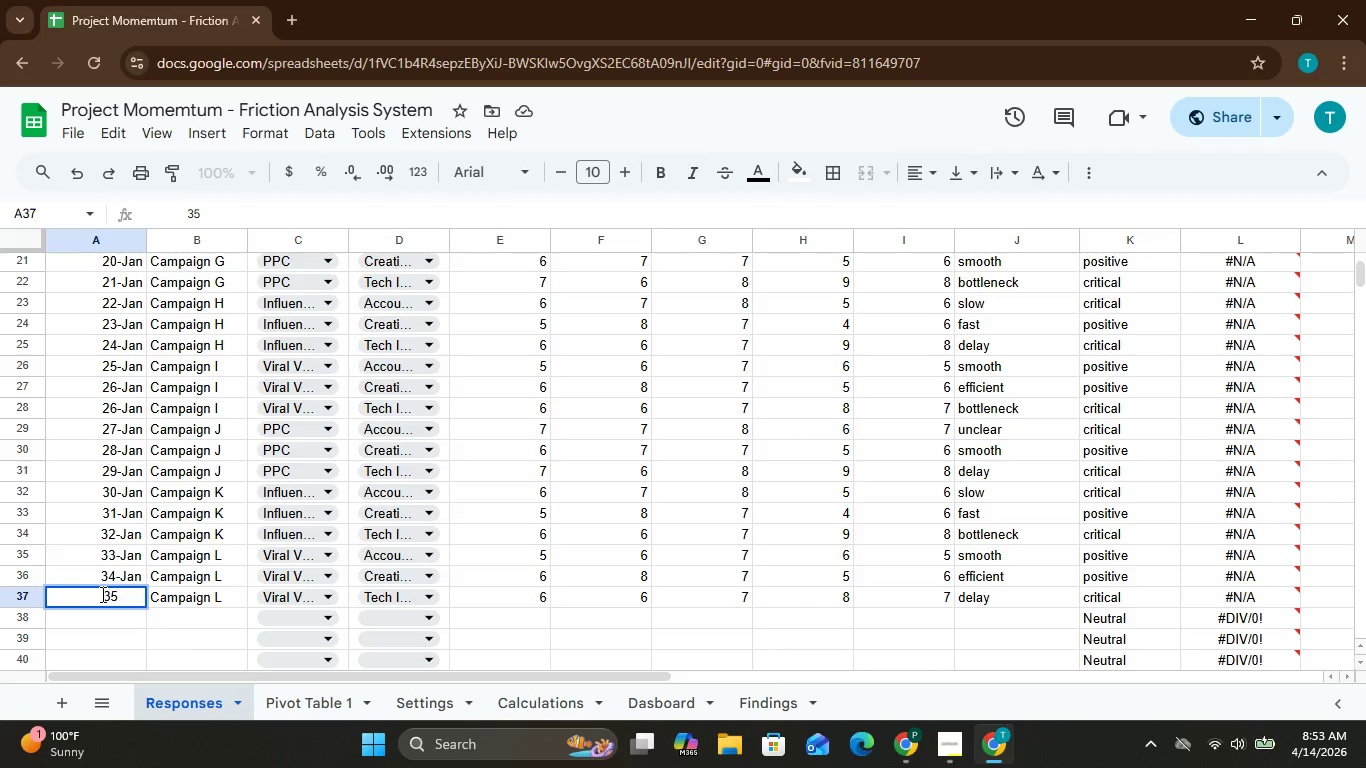 
left_click([109, 594])
 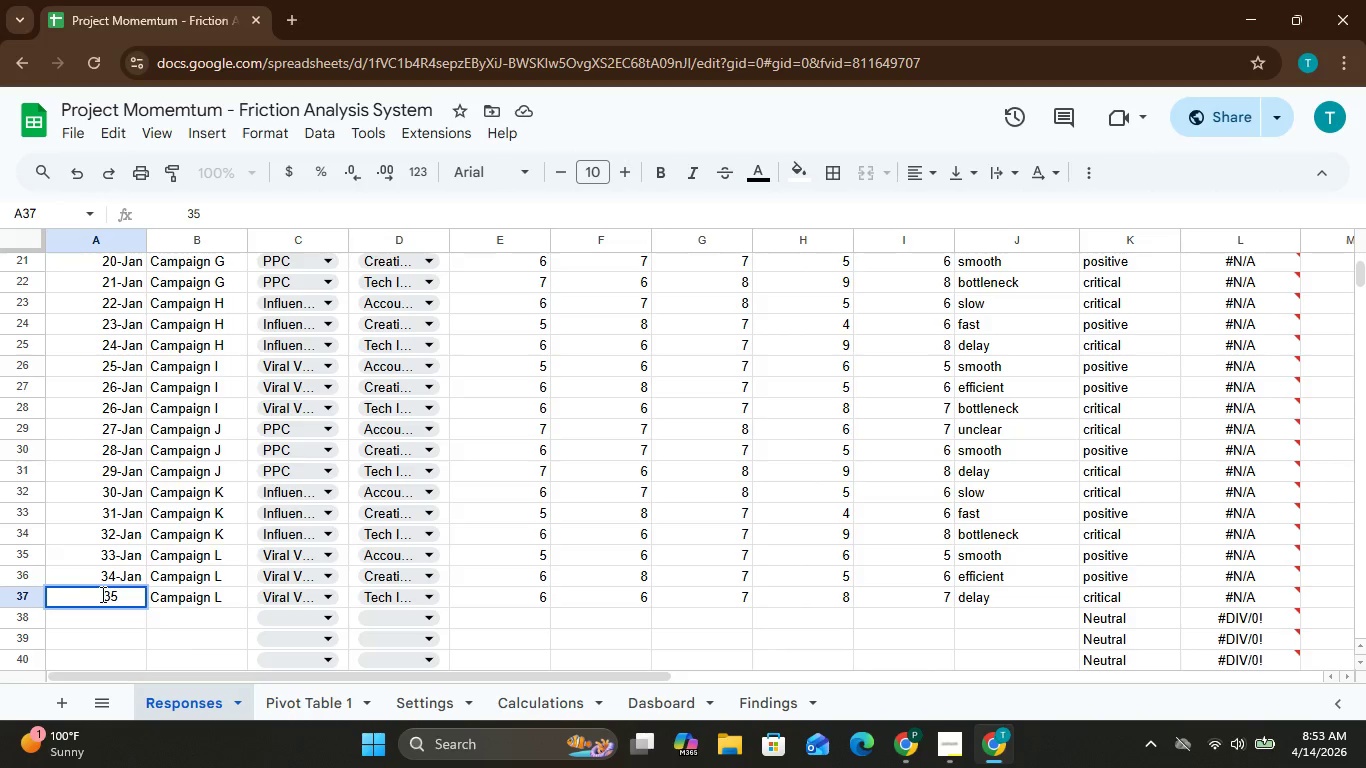 
left_click([102, 594])
 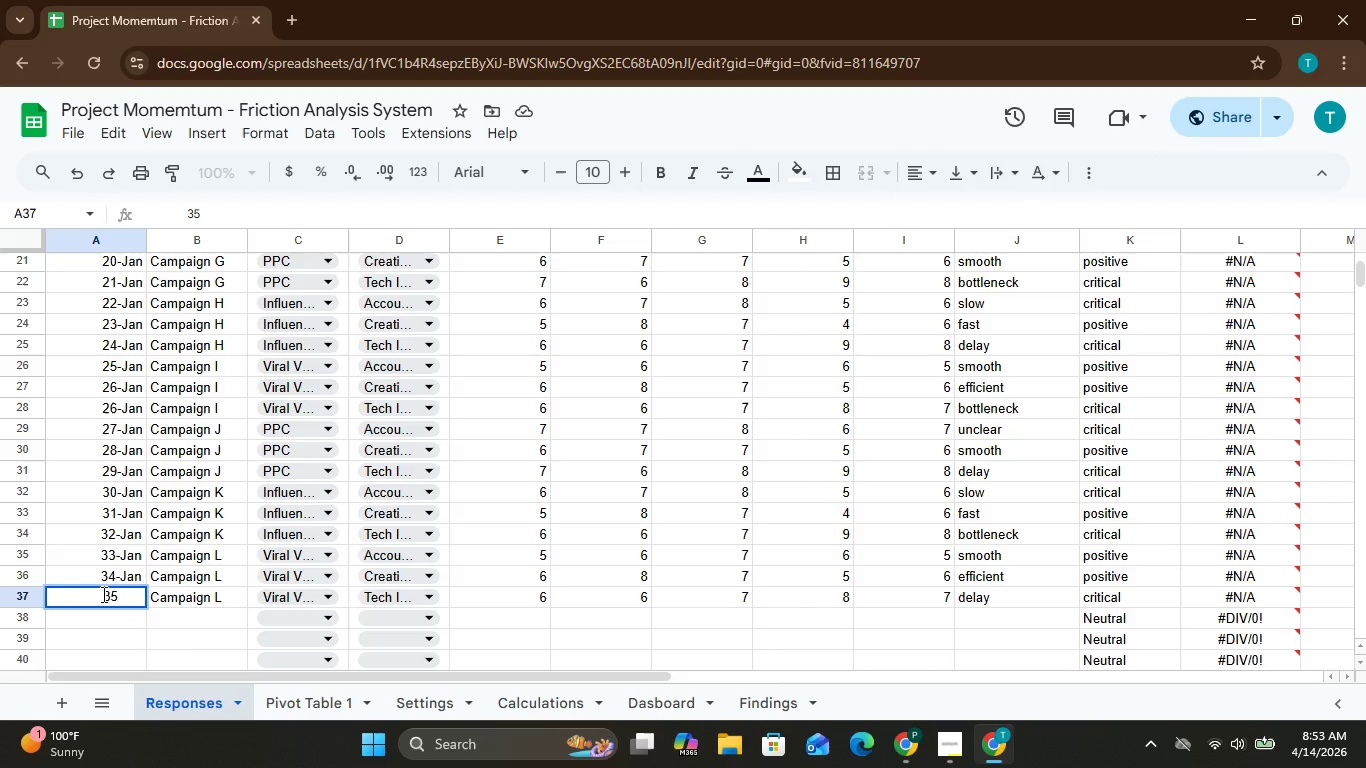 
key(Backspace)
 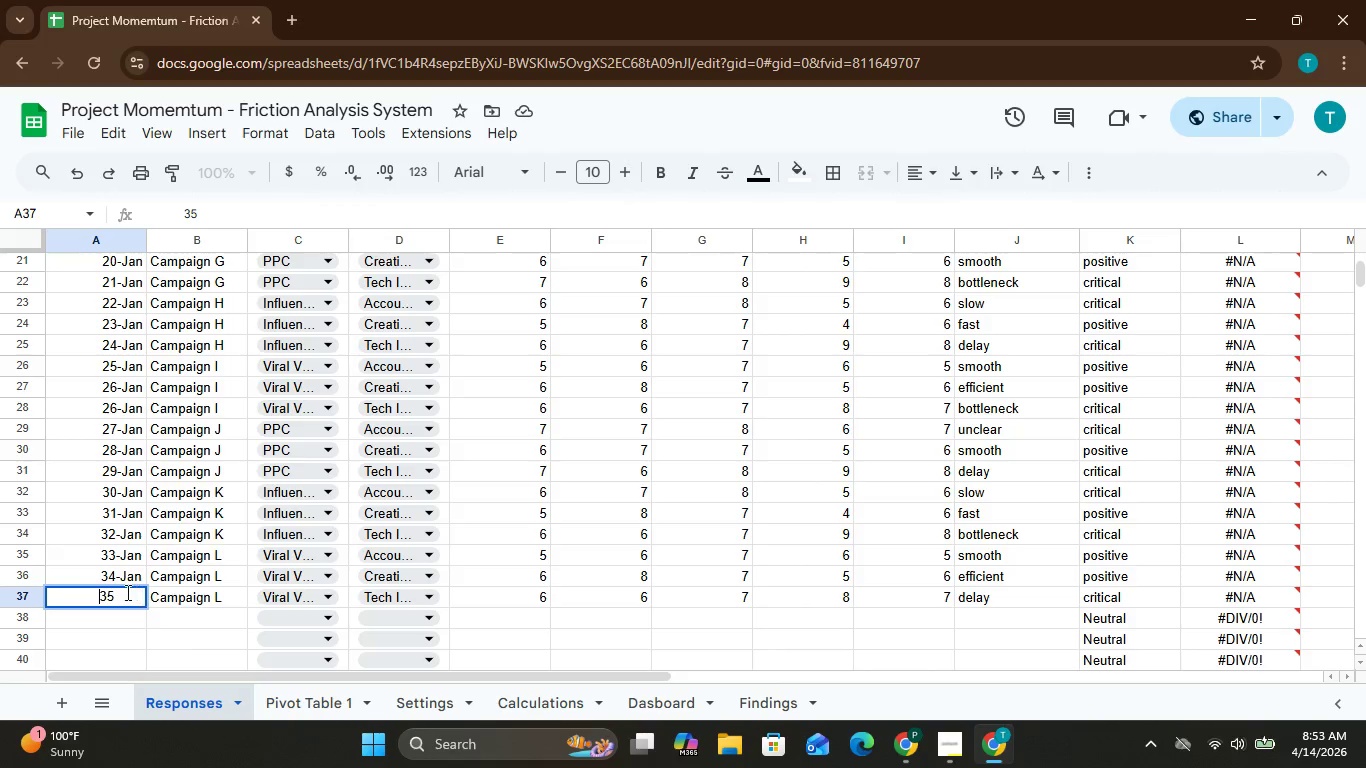 
left_click([124, 596])
 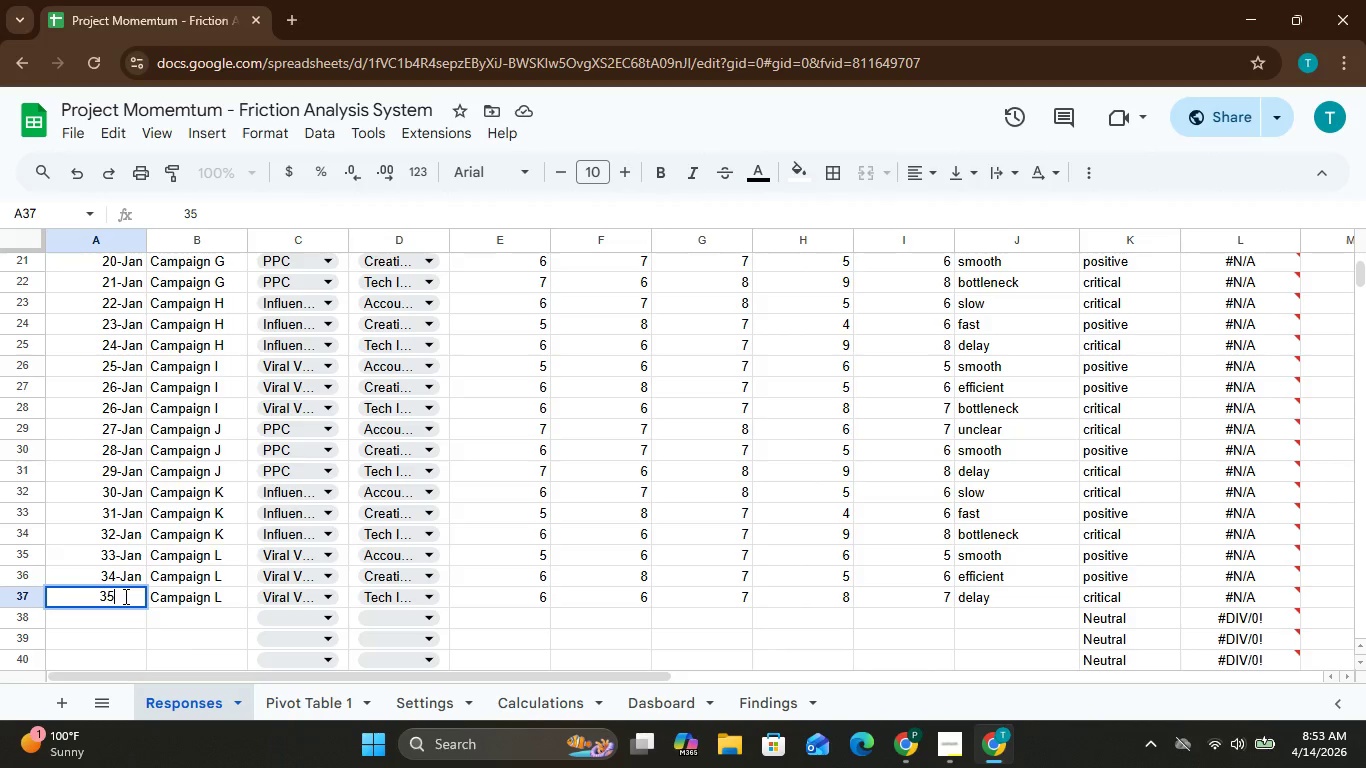 
hold_key(key=Minus, duration=0.34)
 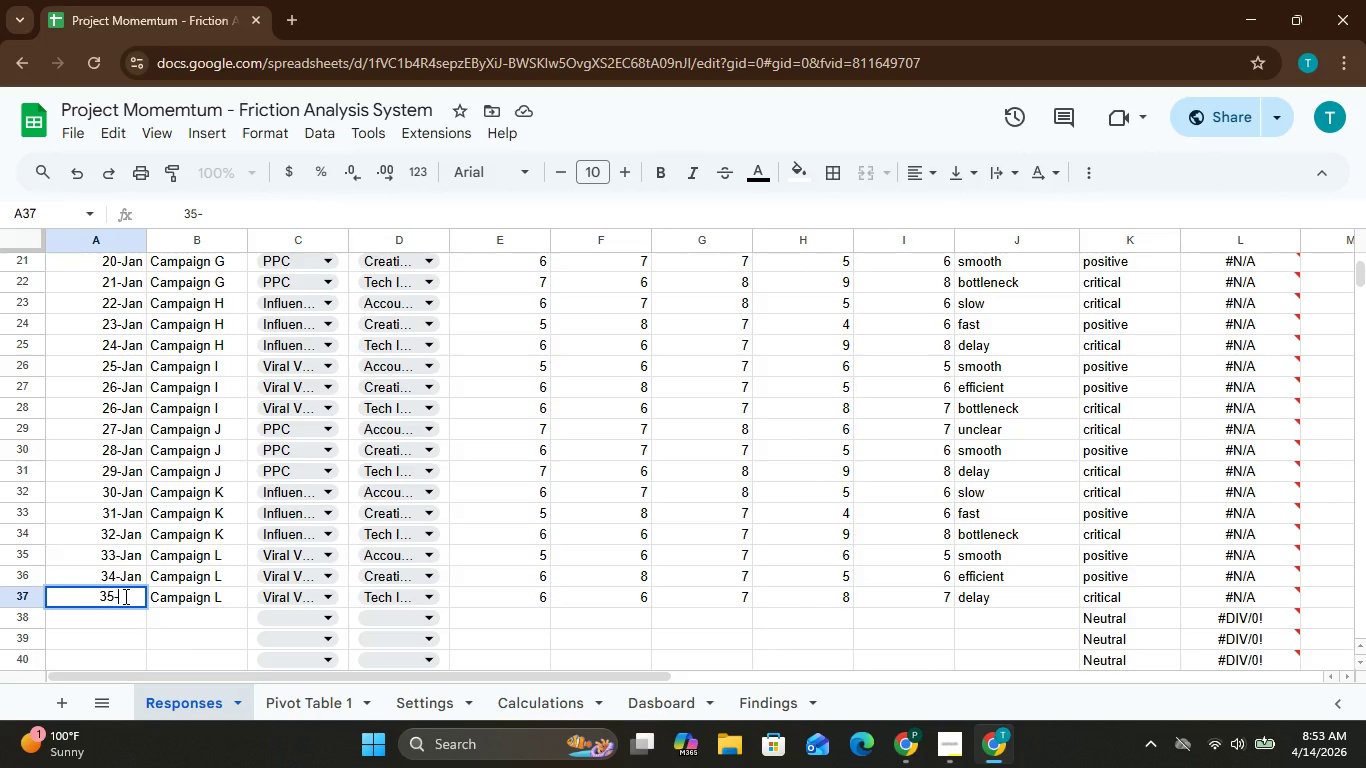 
type(Jan)
 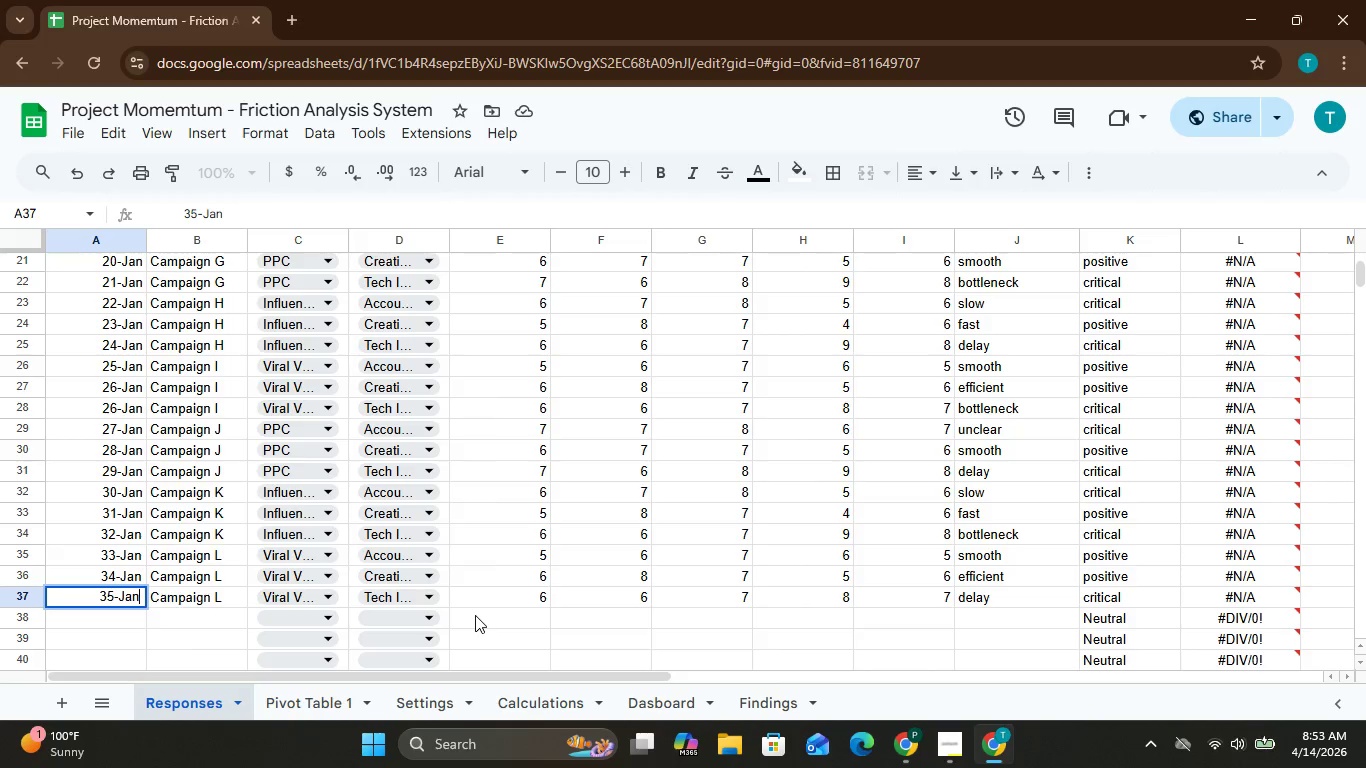 
left_click([484, 618])
 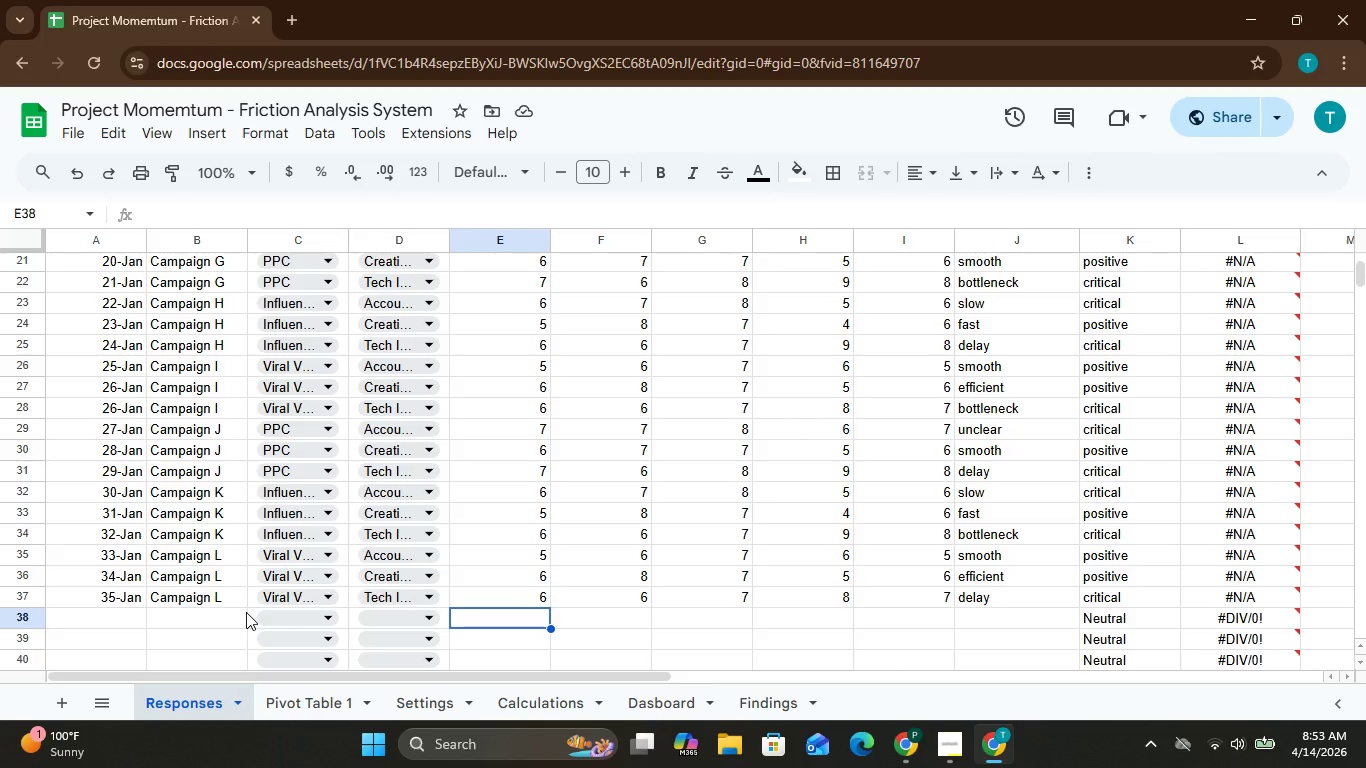 
wait(10.56)
 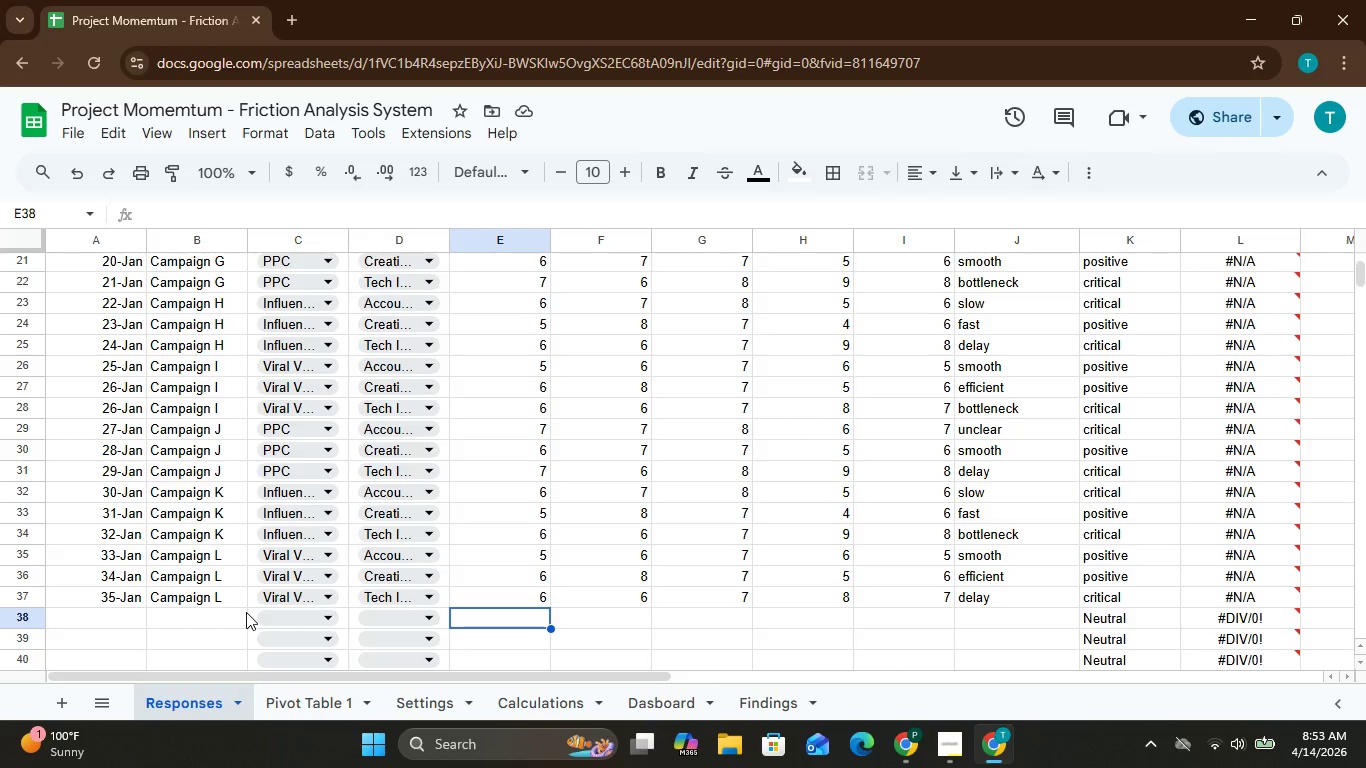 
hold_key(key=ArrowDown, duration=0.33)
 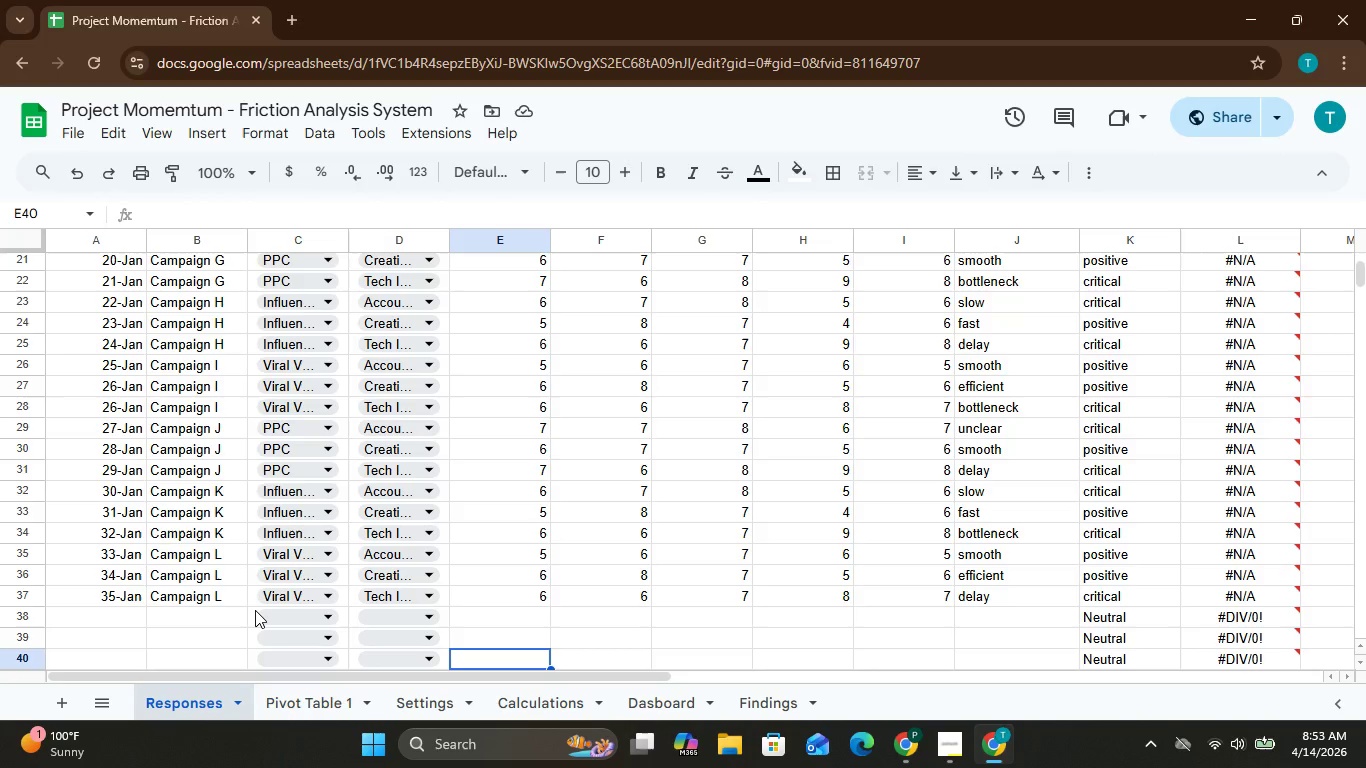 
key(ArrowDown)
 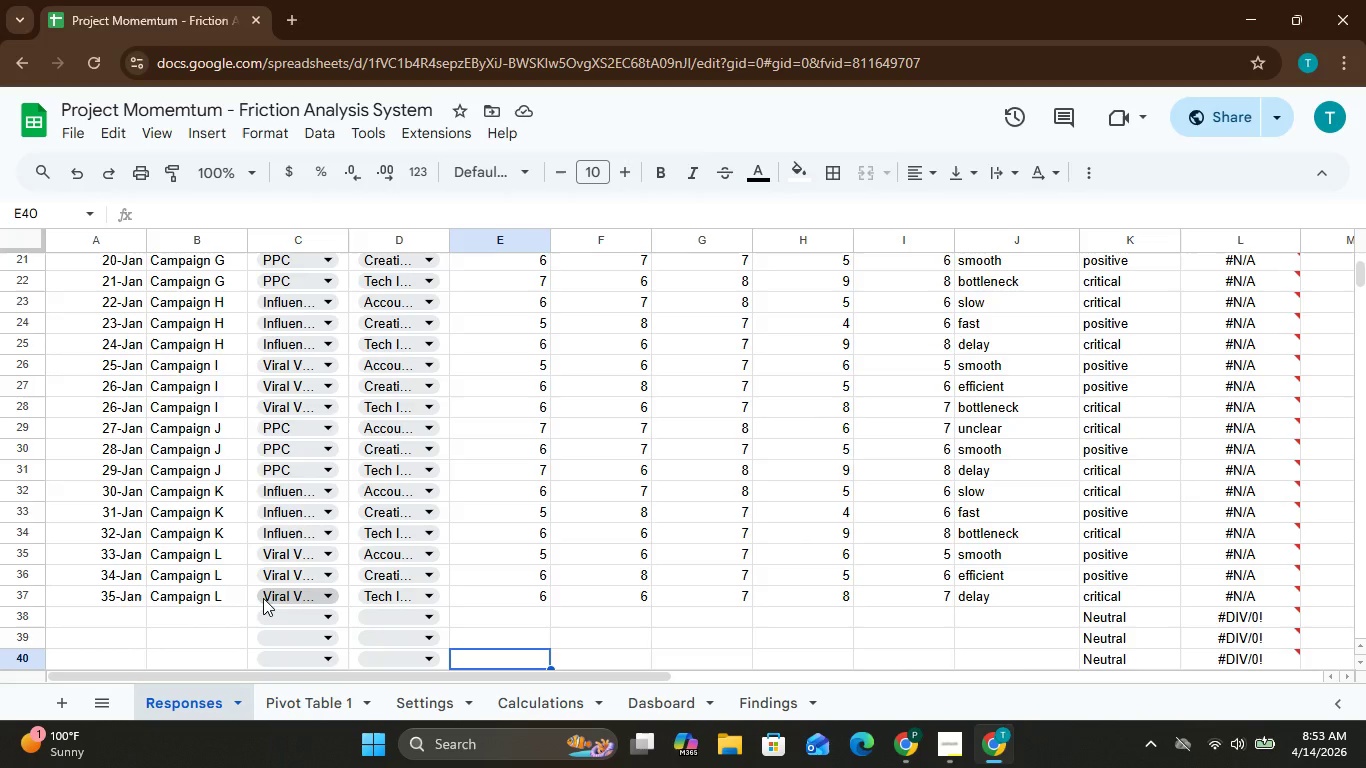 
wait(14.17)
 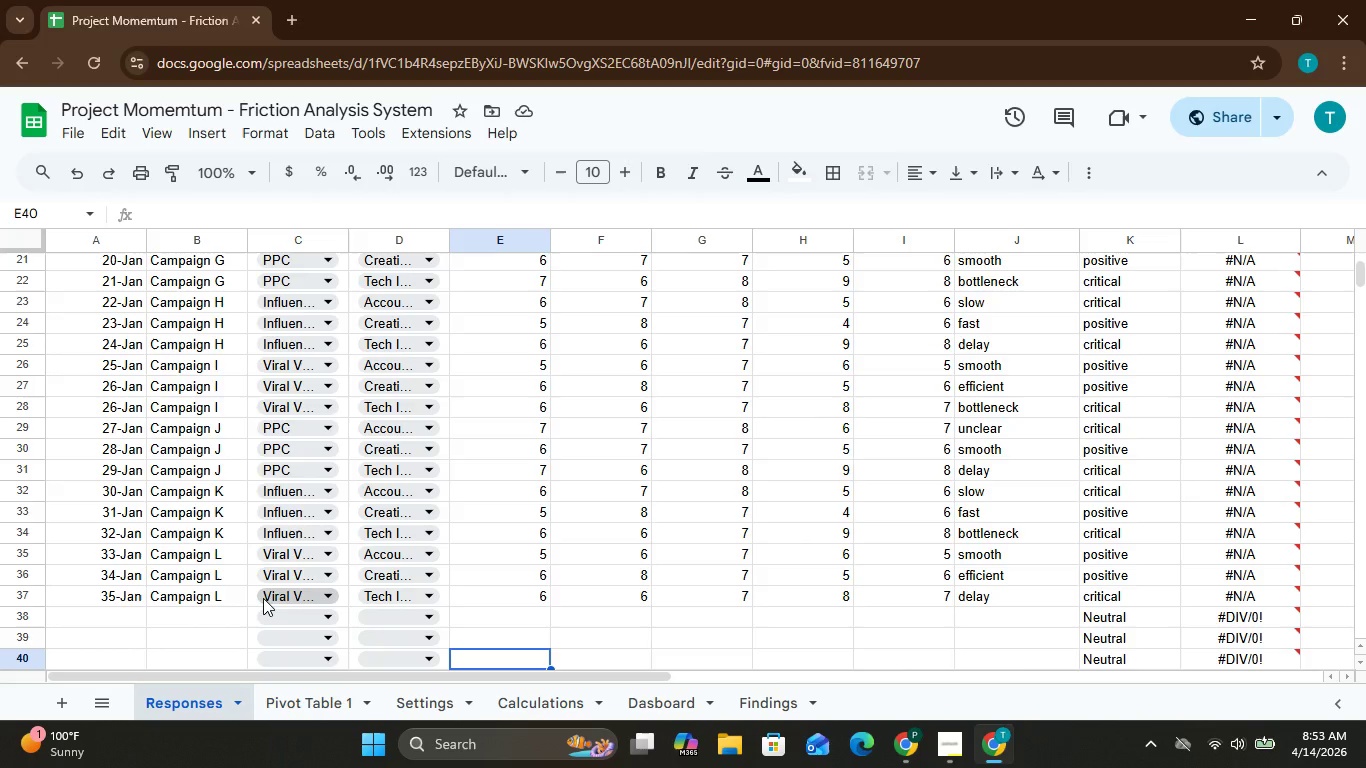 
left_click([329, 614])
 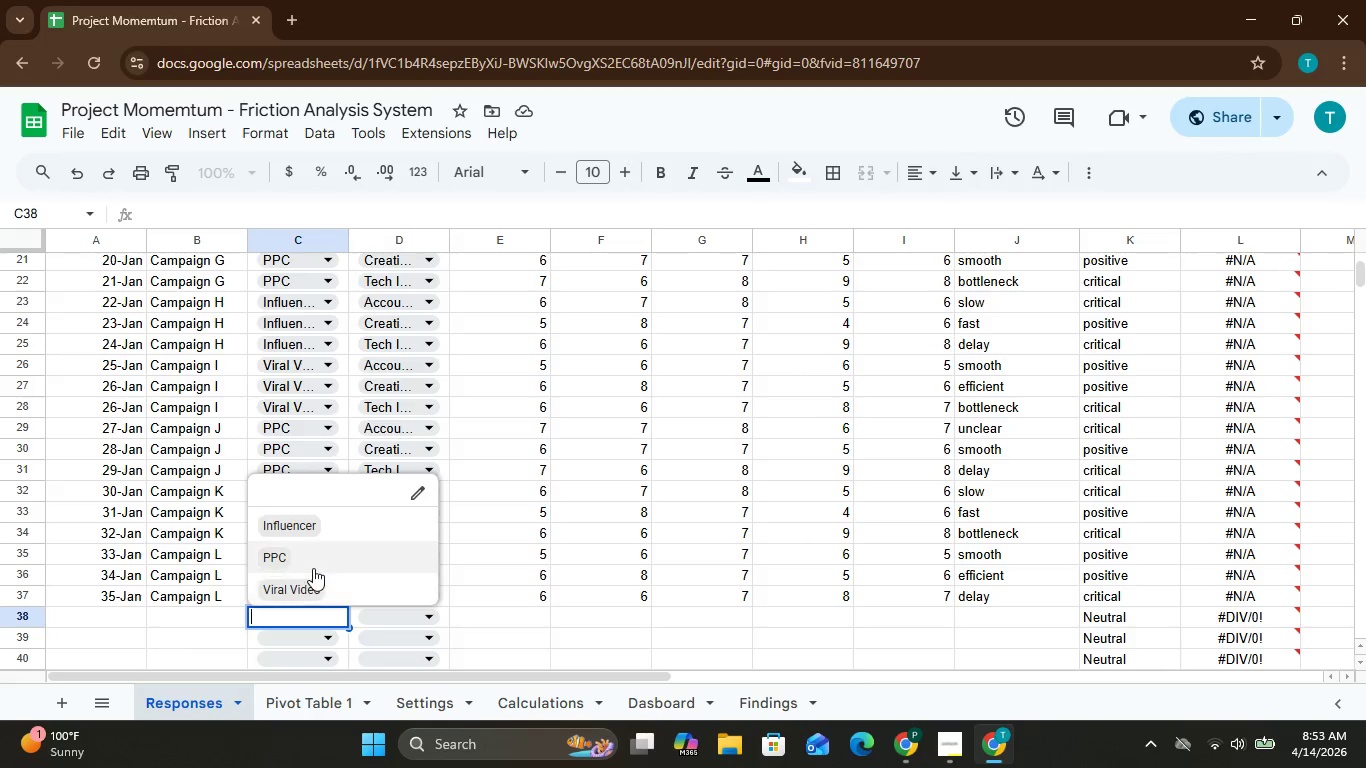 
left_click([312, 564])
 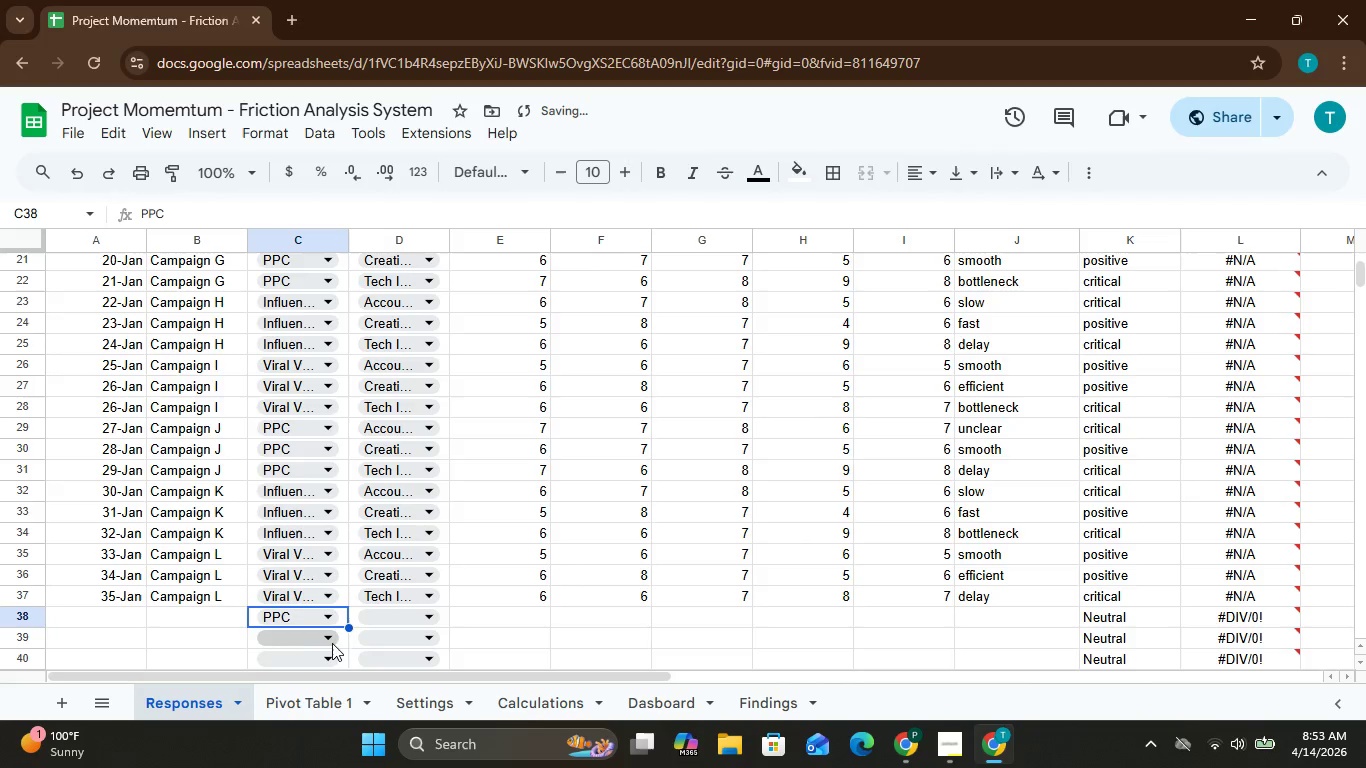 
left_click([333, 640])
 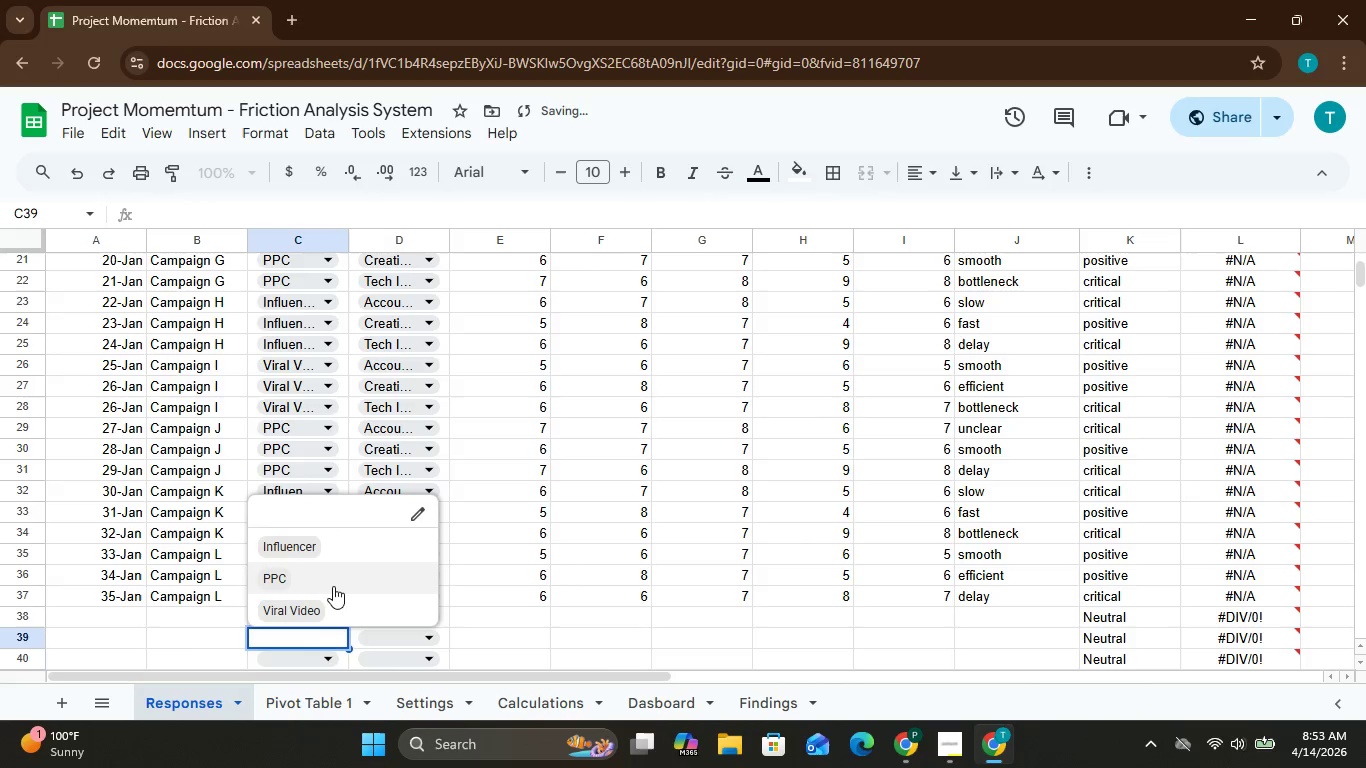 
left_click([331, 583])
 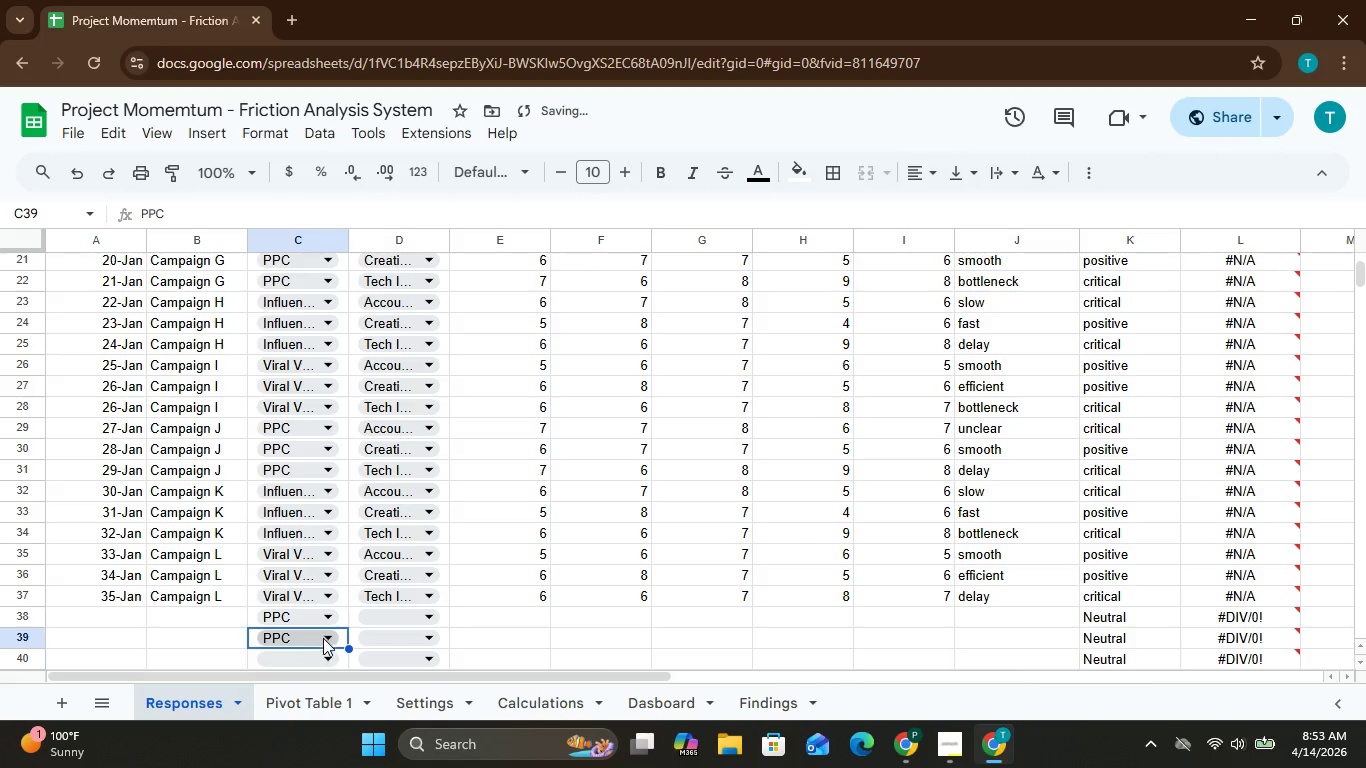 
left_click([333, 659])
 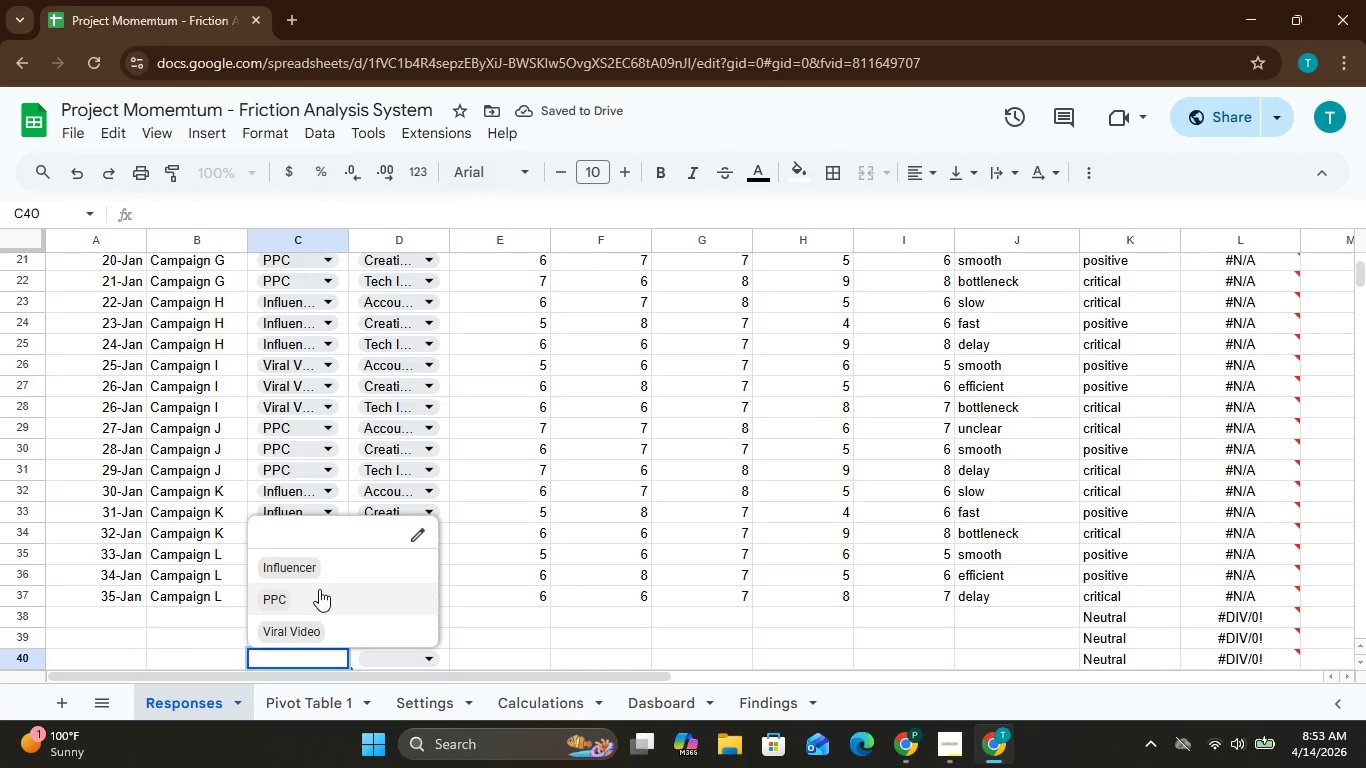 
left_click([316, 585])
 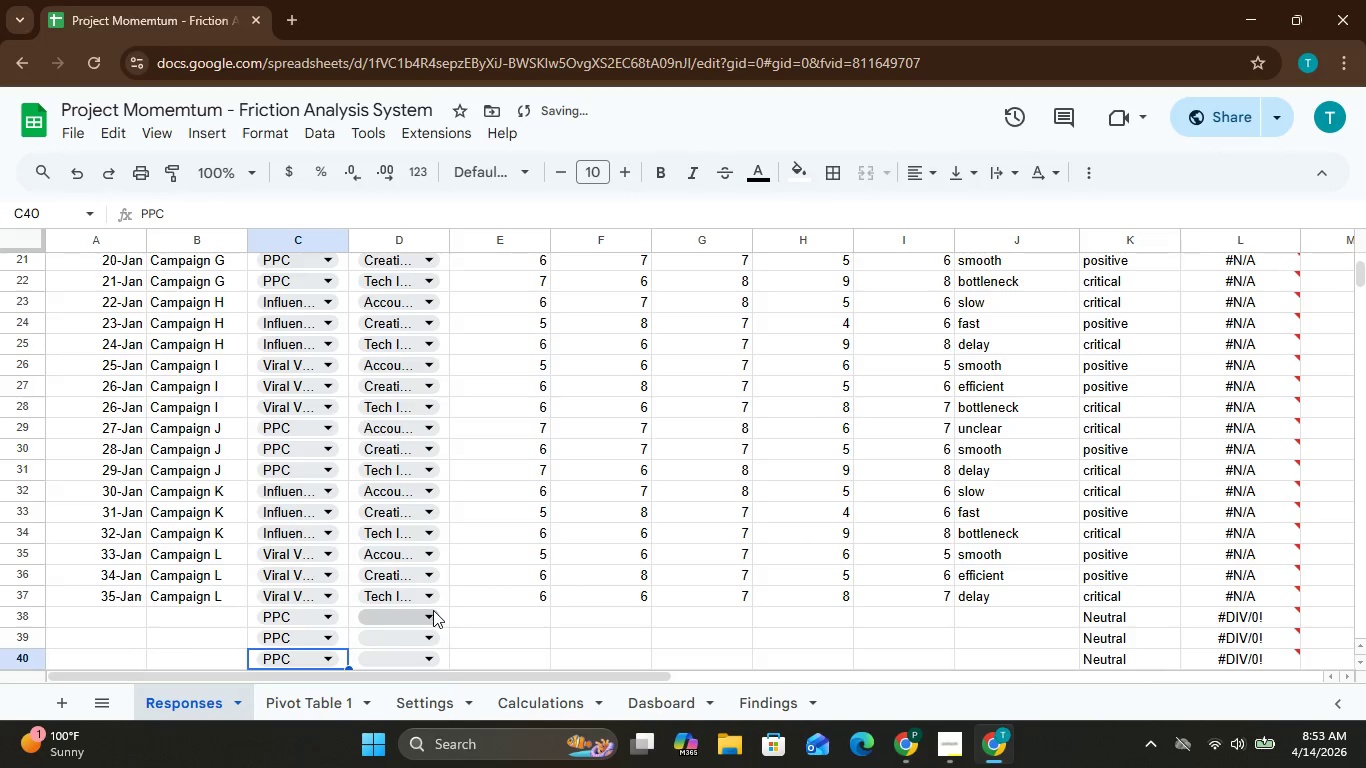 
left_click([431, 617])
 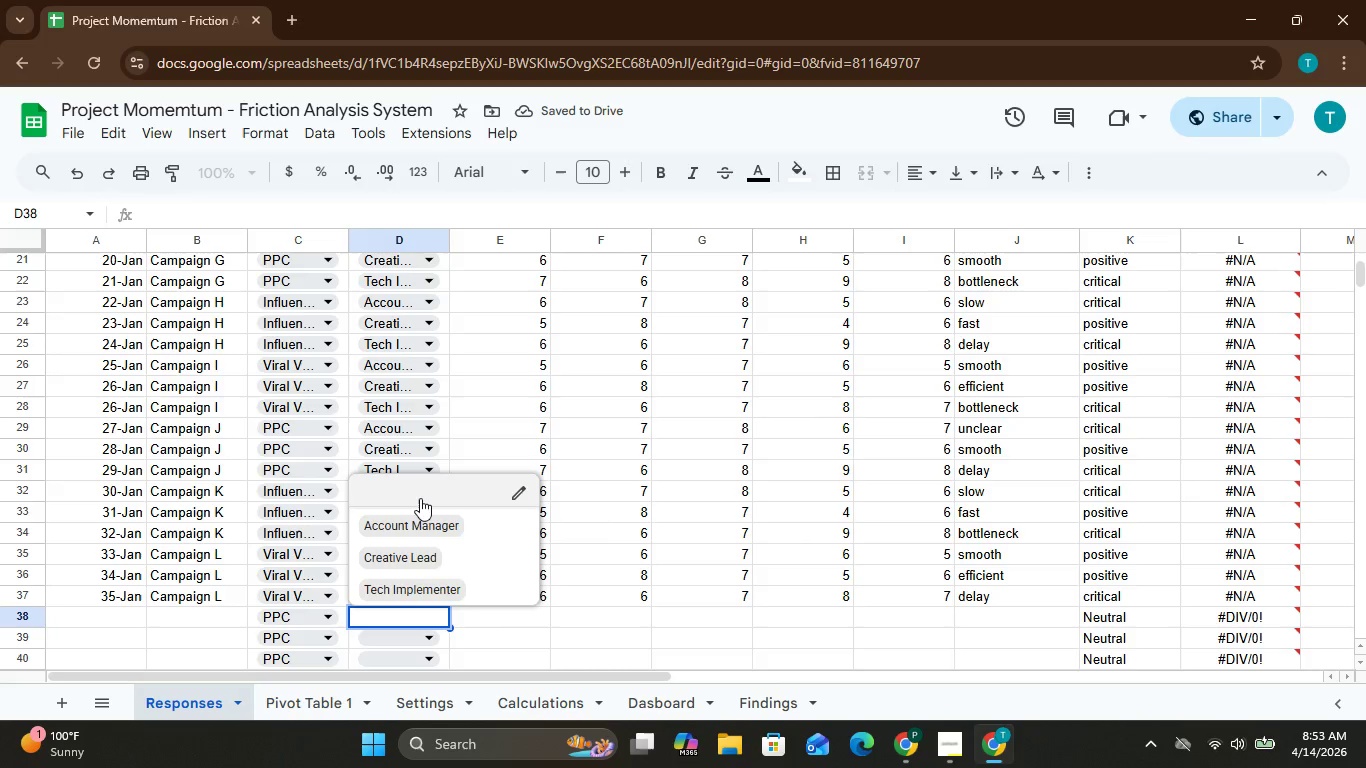 
left_click_drag(start_coordinate=[419, 497], to_coordinate=[420, 521])
 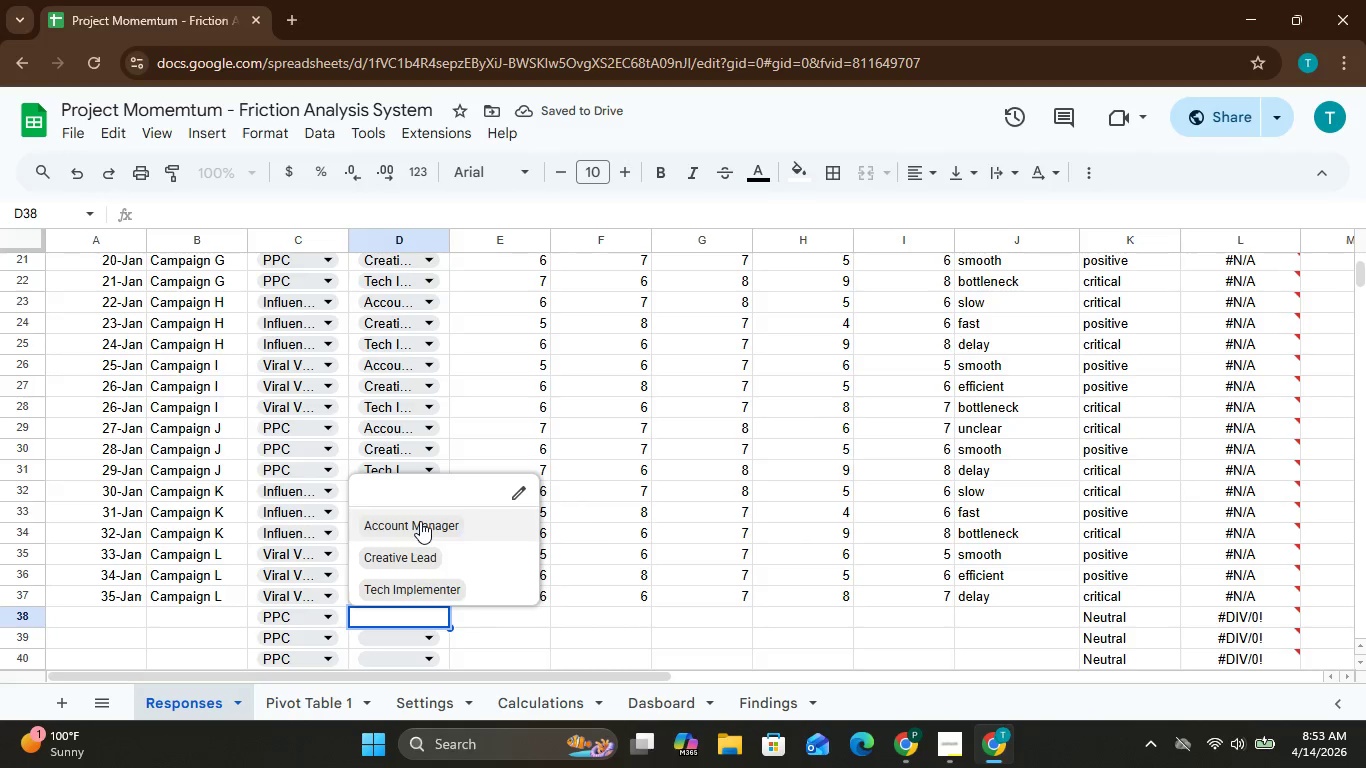 
left_click([420, 521])
 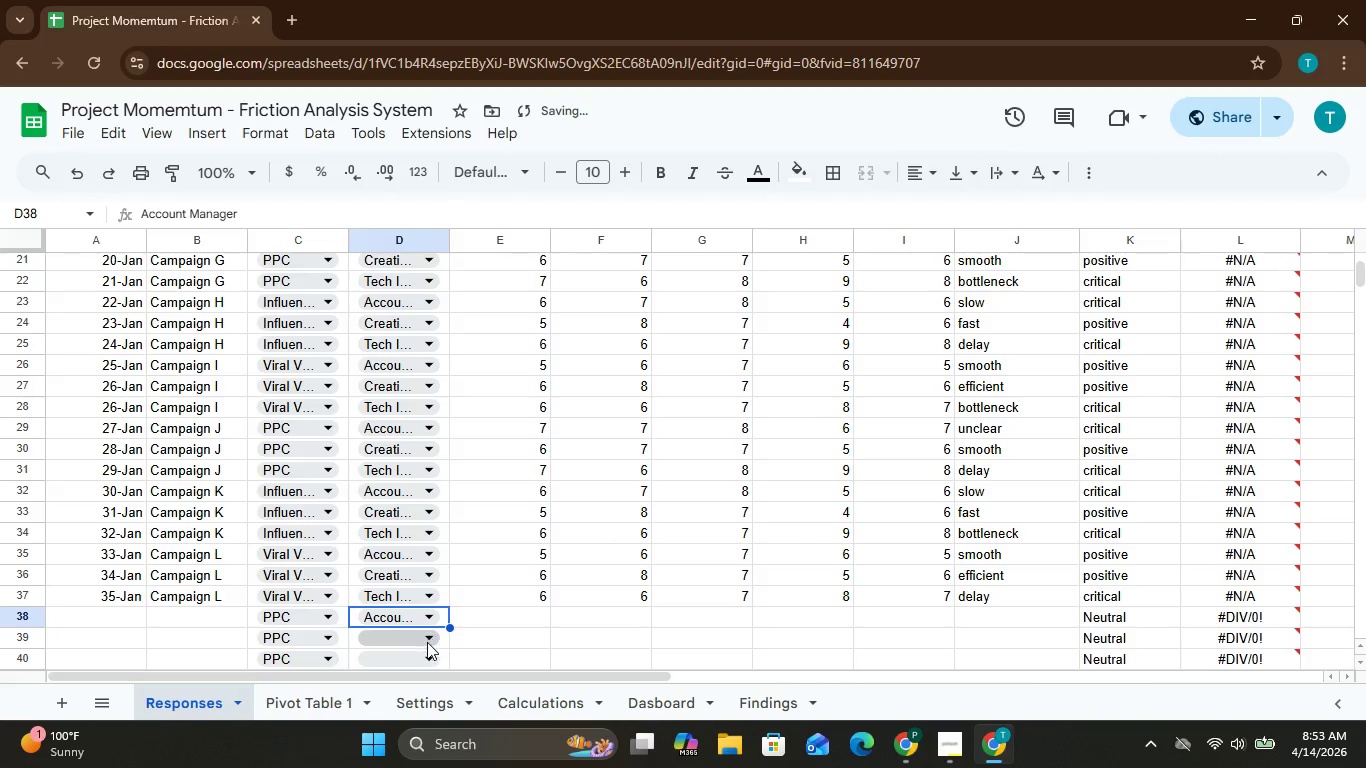 
left_click([427, 644])
 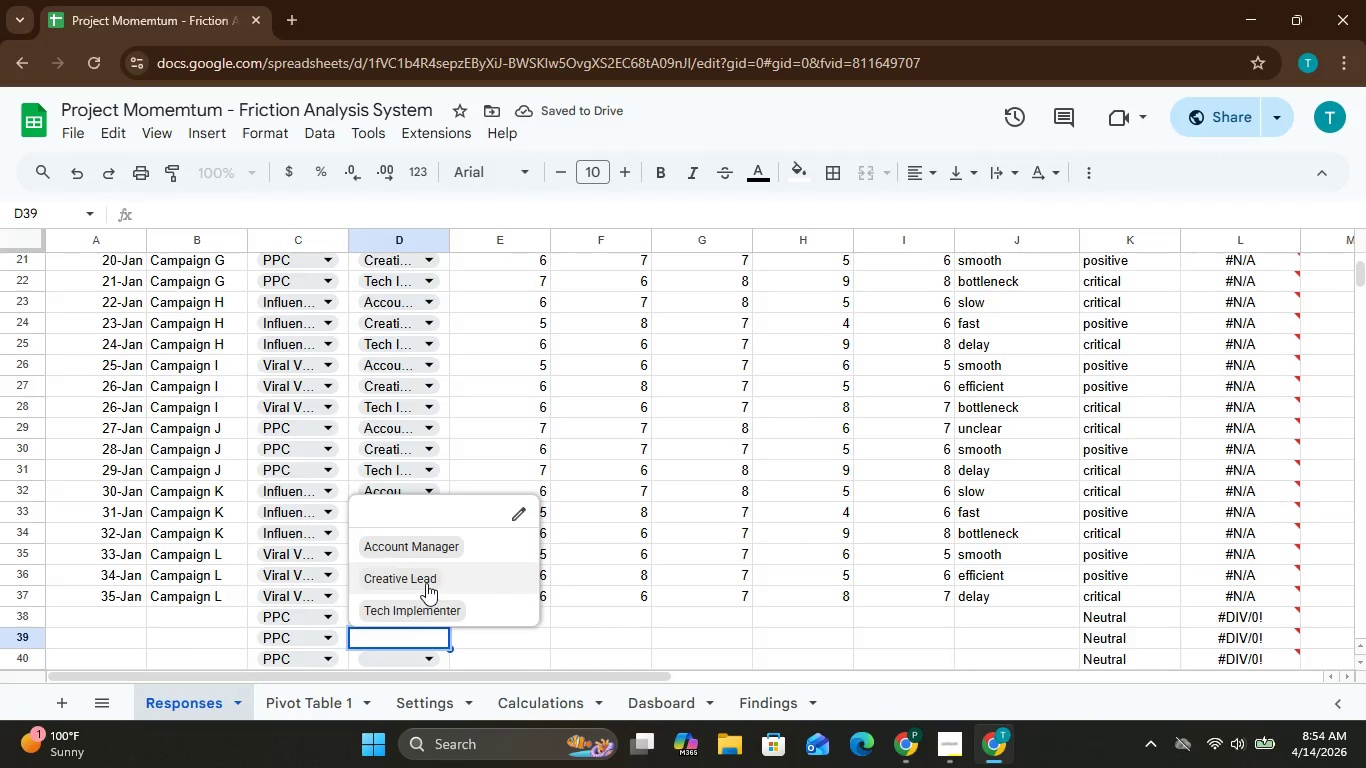 
left_click([425, 583])
 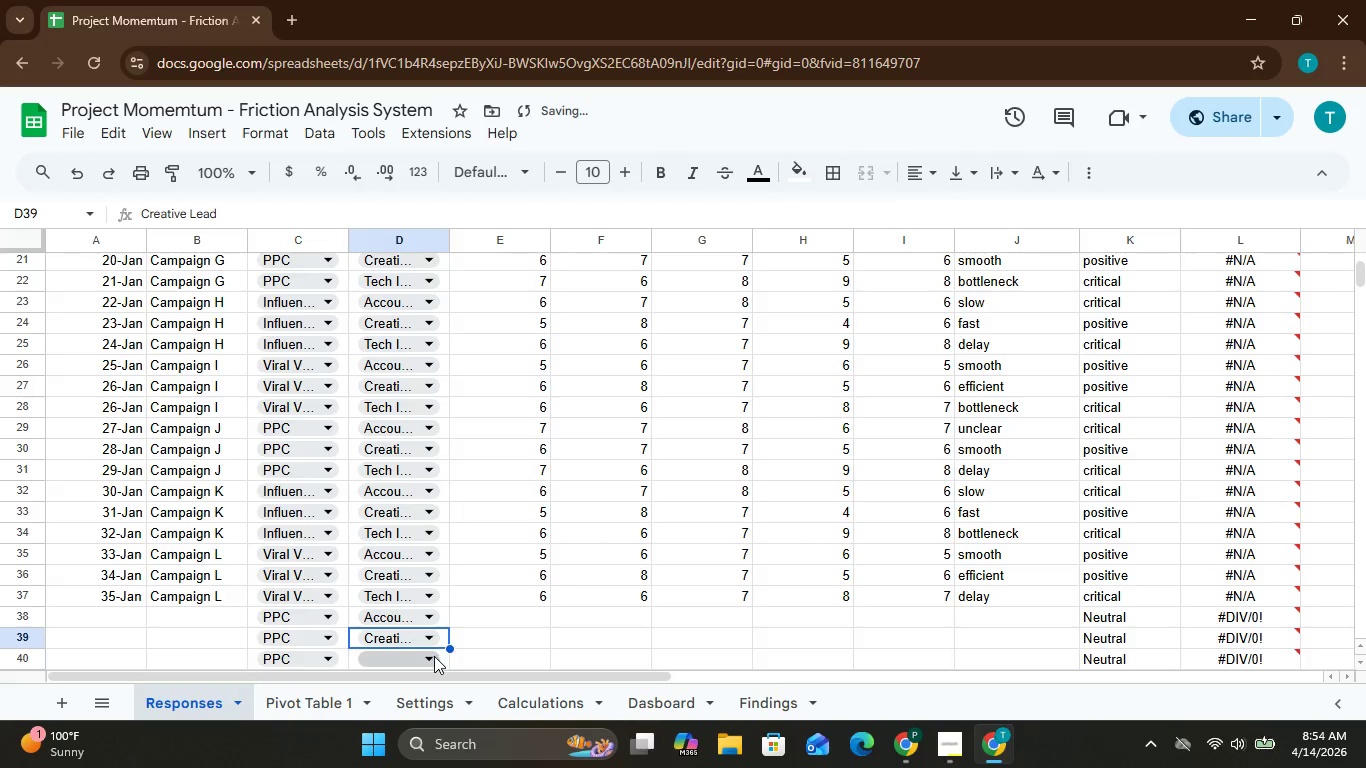 
left_click([435, 656])
 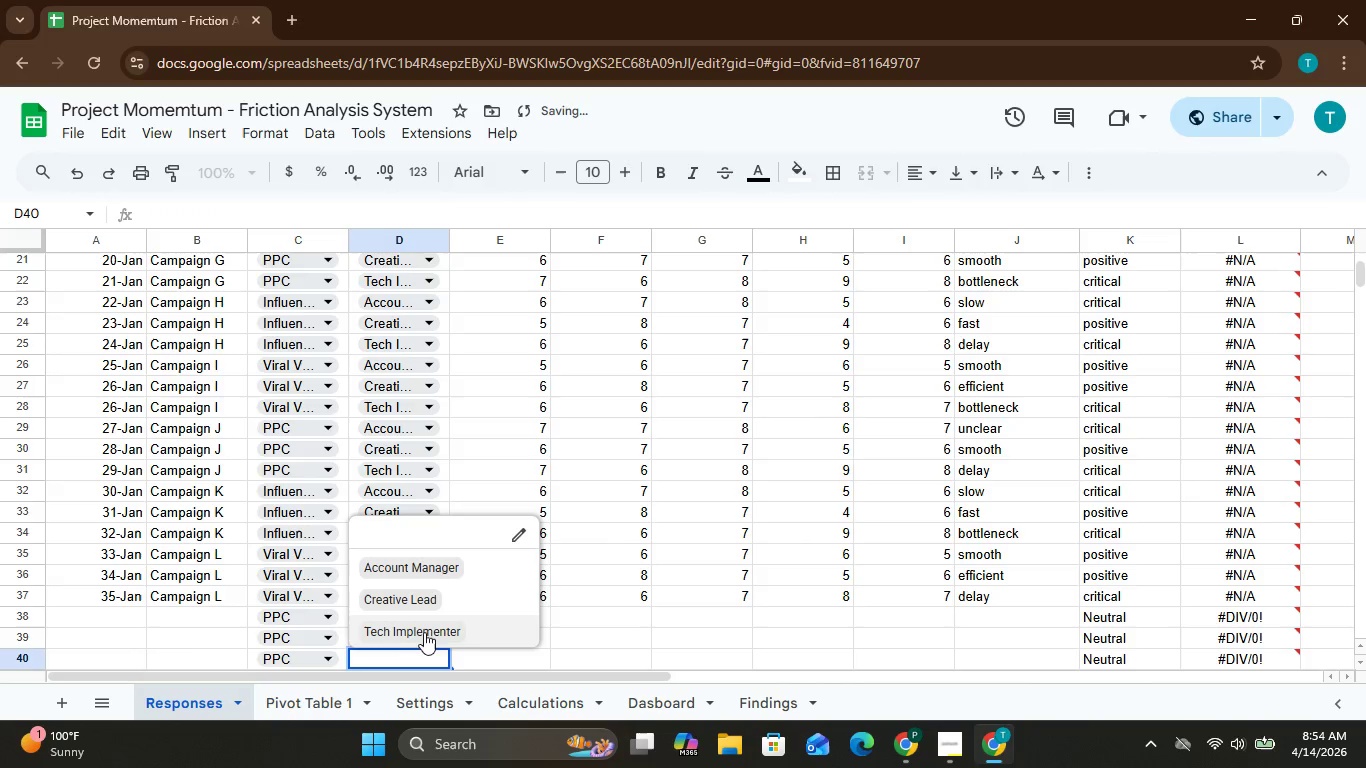 
left_click([422, 625])
 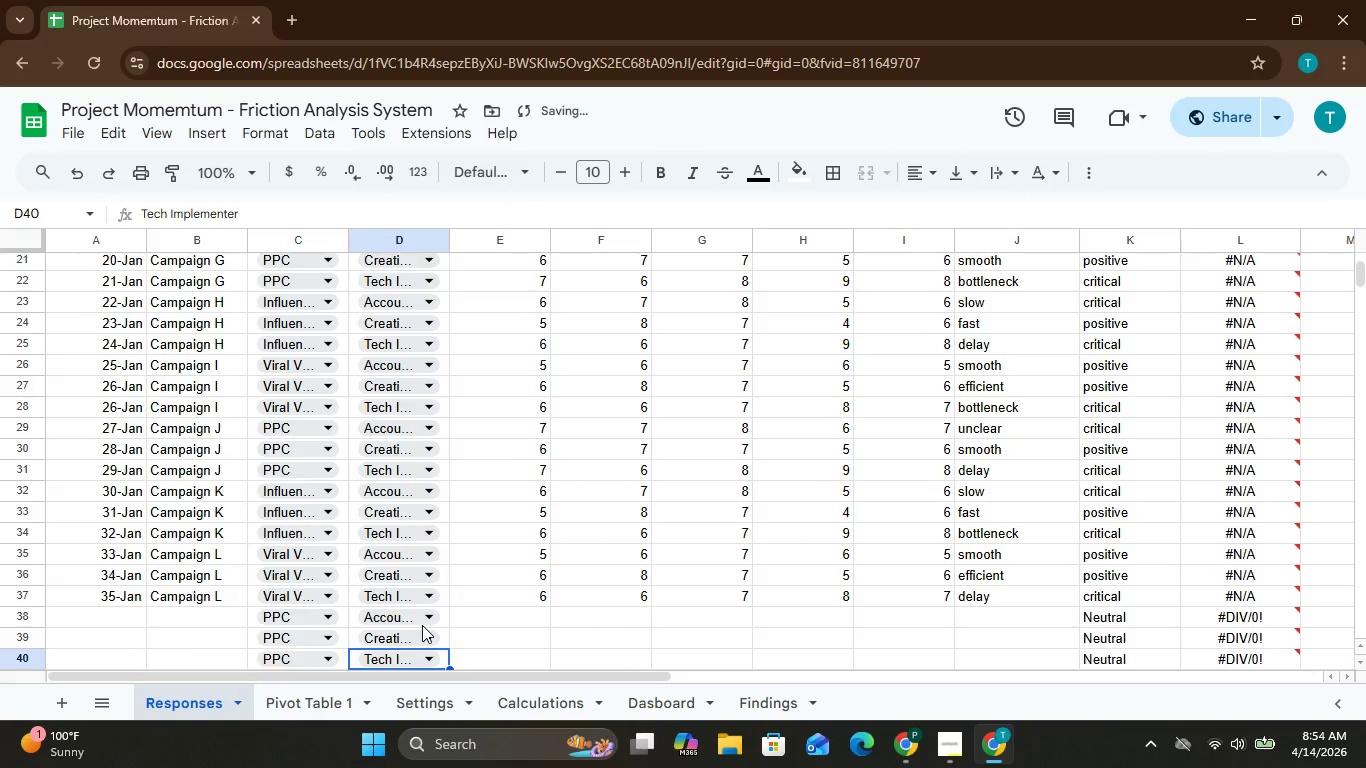 
key(ArrowDown)
 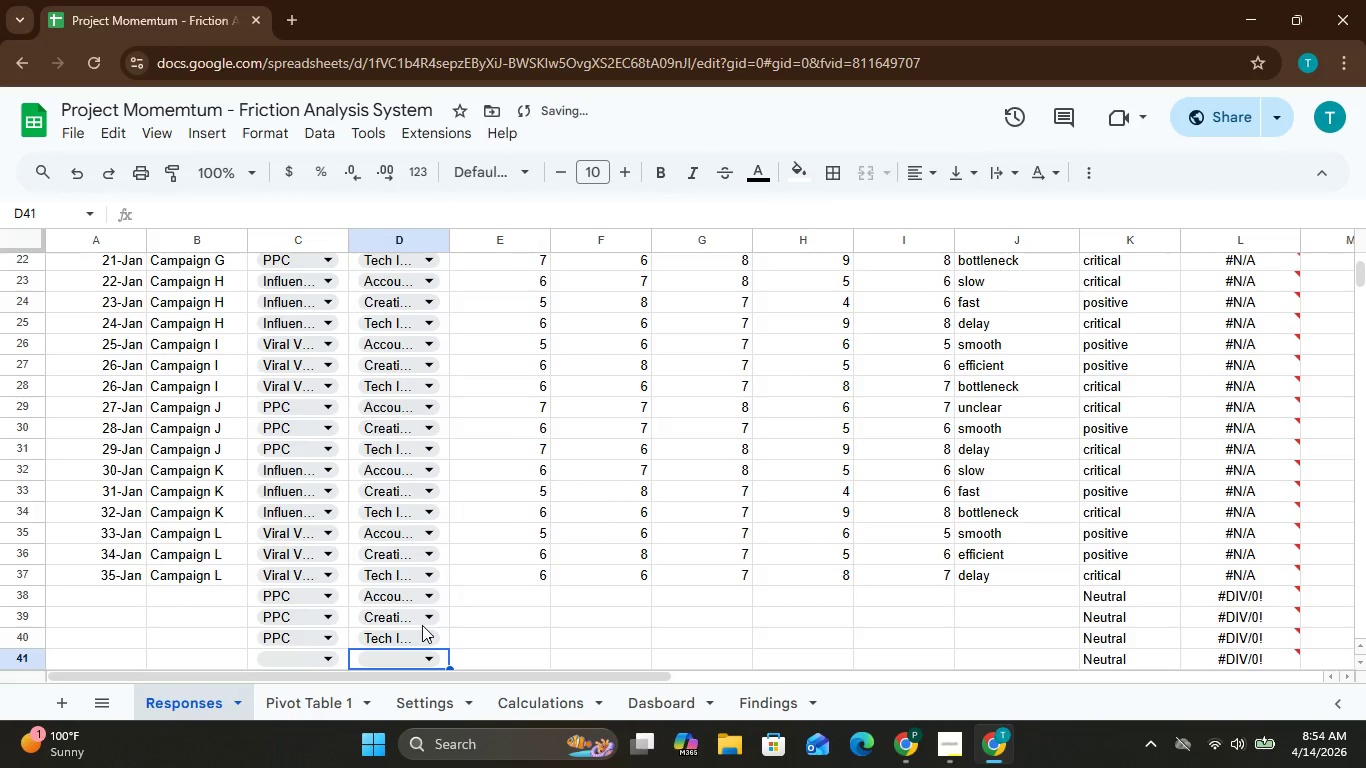 
key(ArrowDown)
 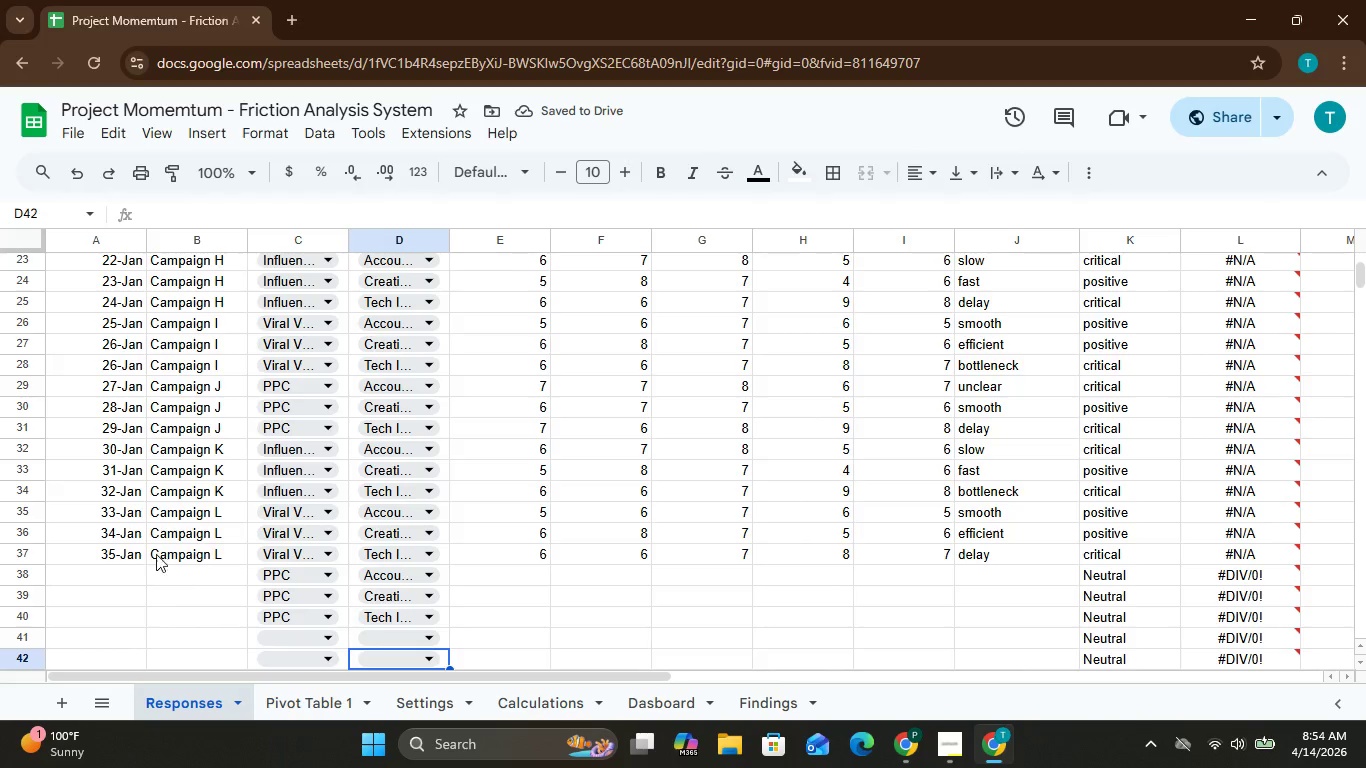 
left_click([108, 572])
 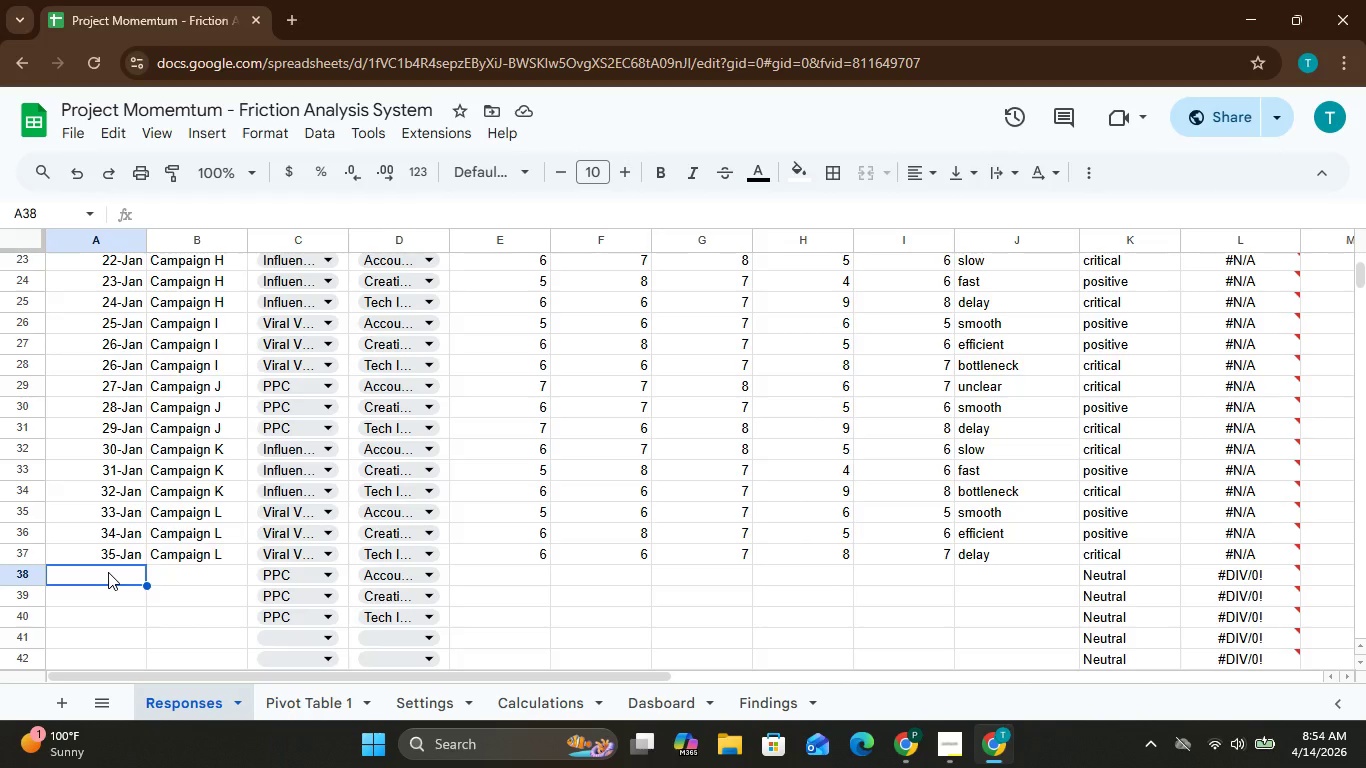 
wait(5.73)
 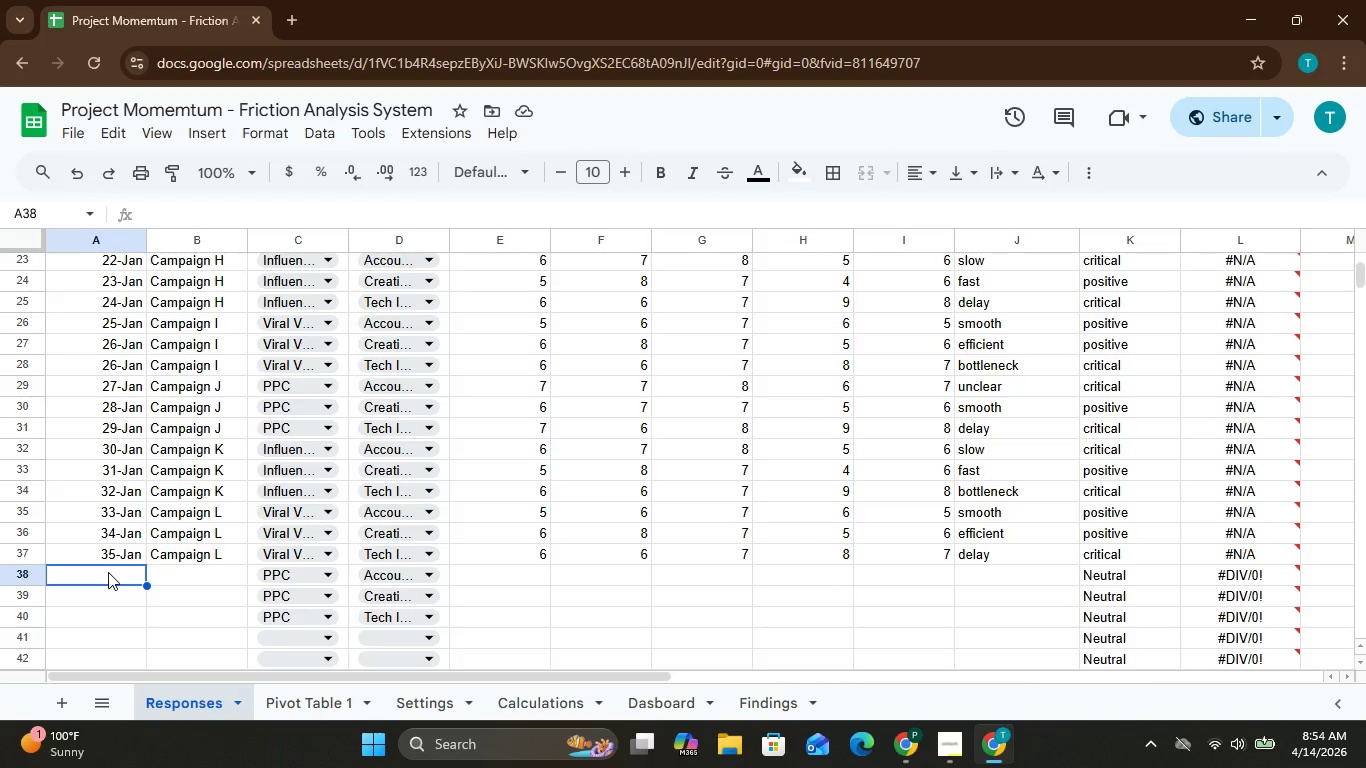 
hold_key(key=3, duration=0.48)
 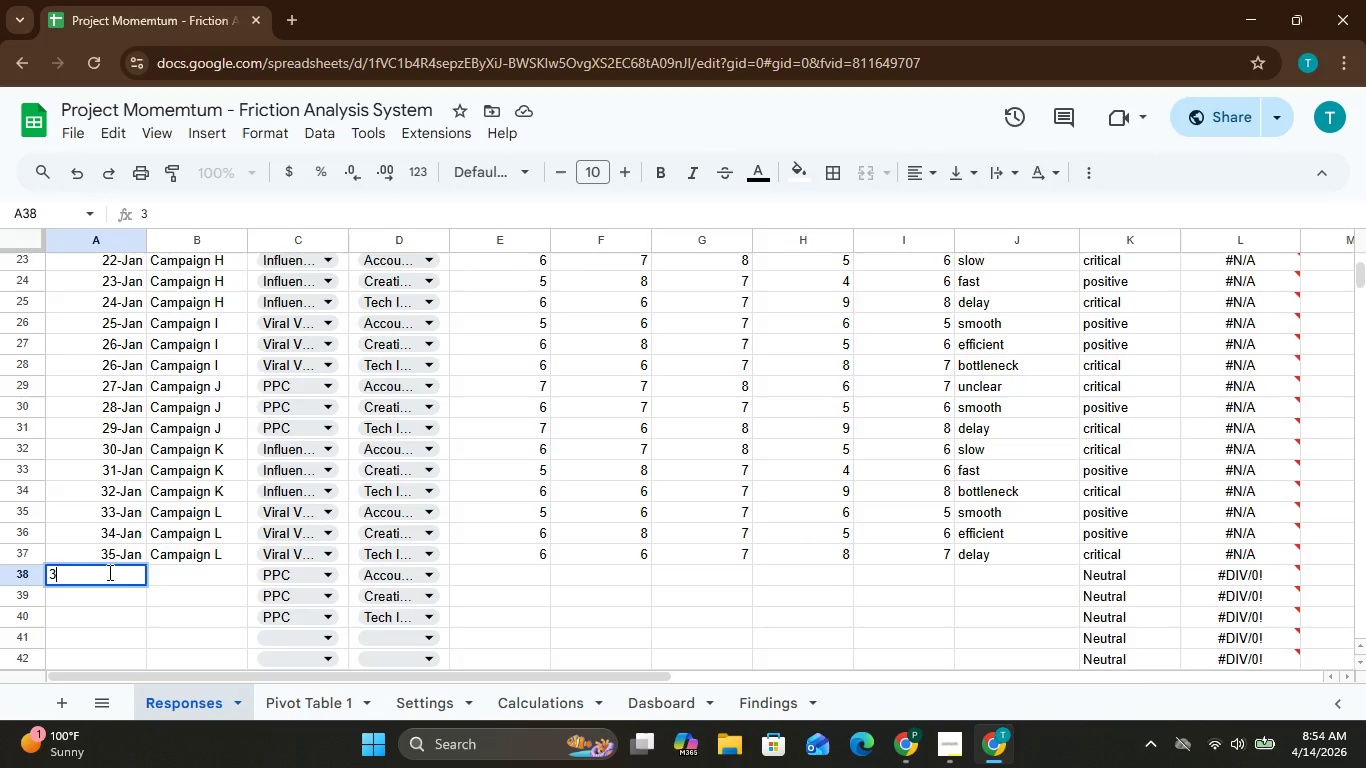 
key(6)
 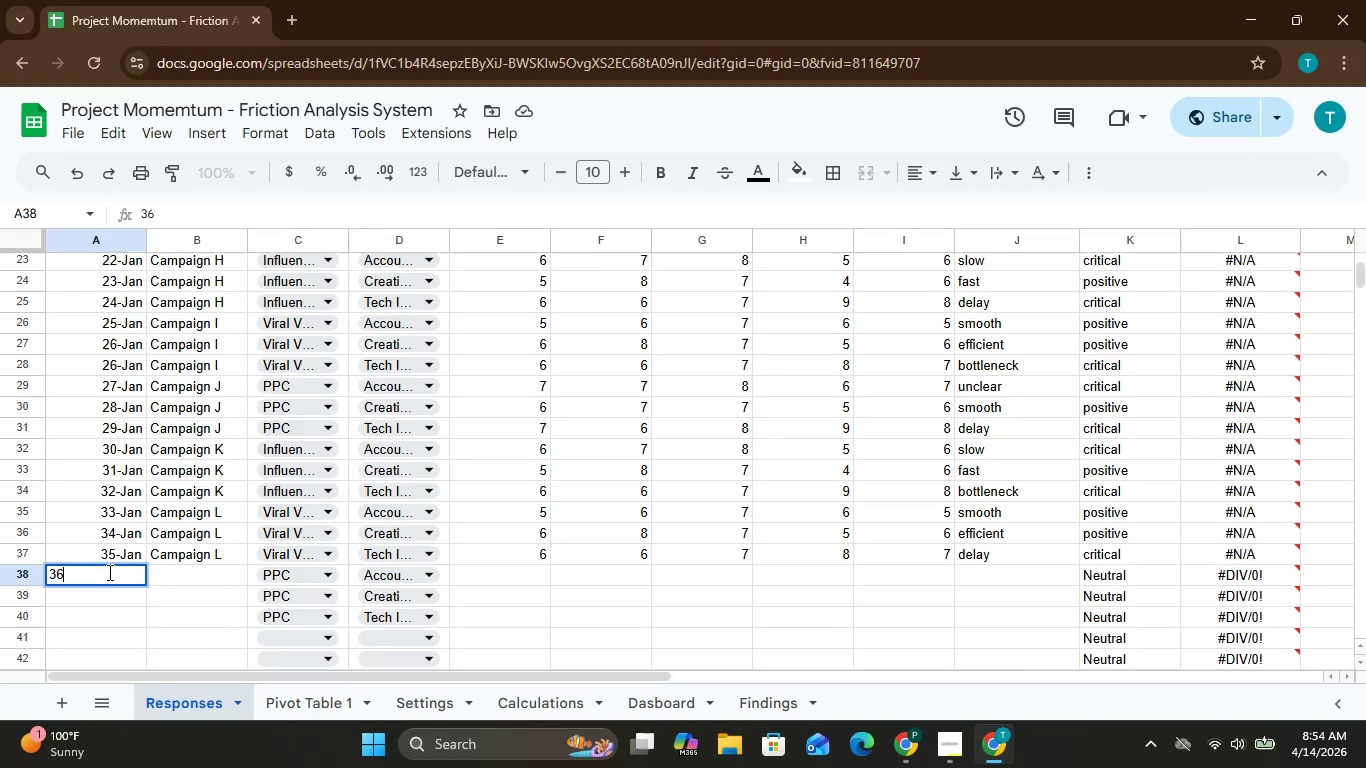 
key(Minus)
 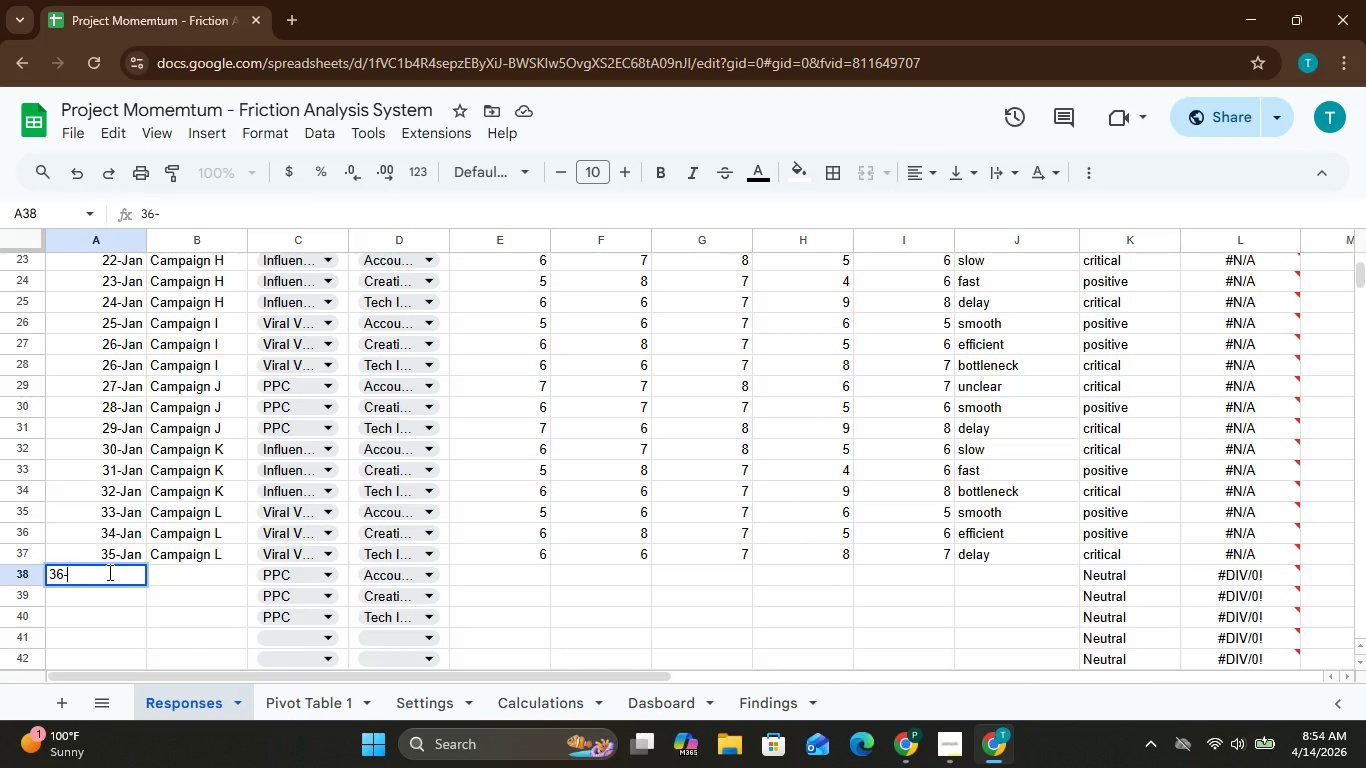 
key(Shift+J)
 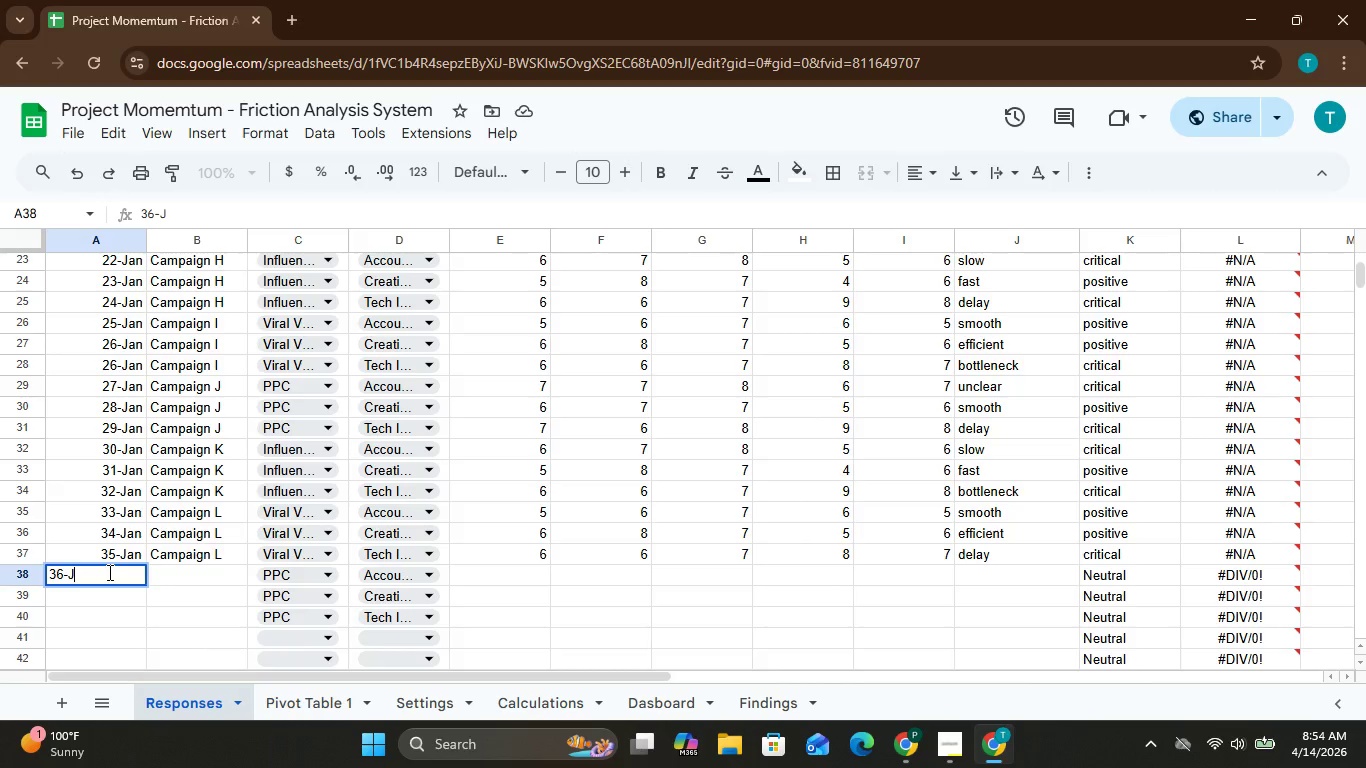 
key(Enter)
 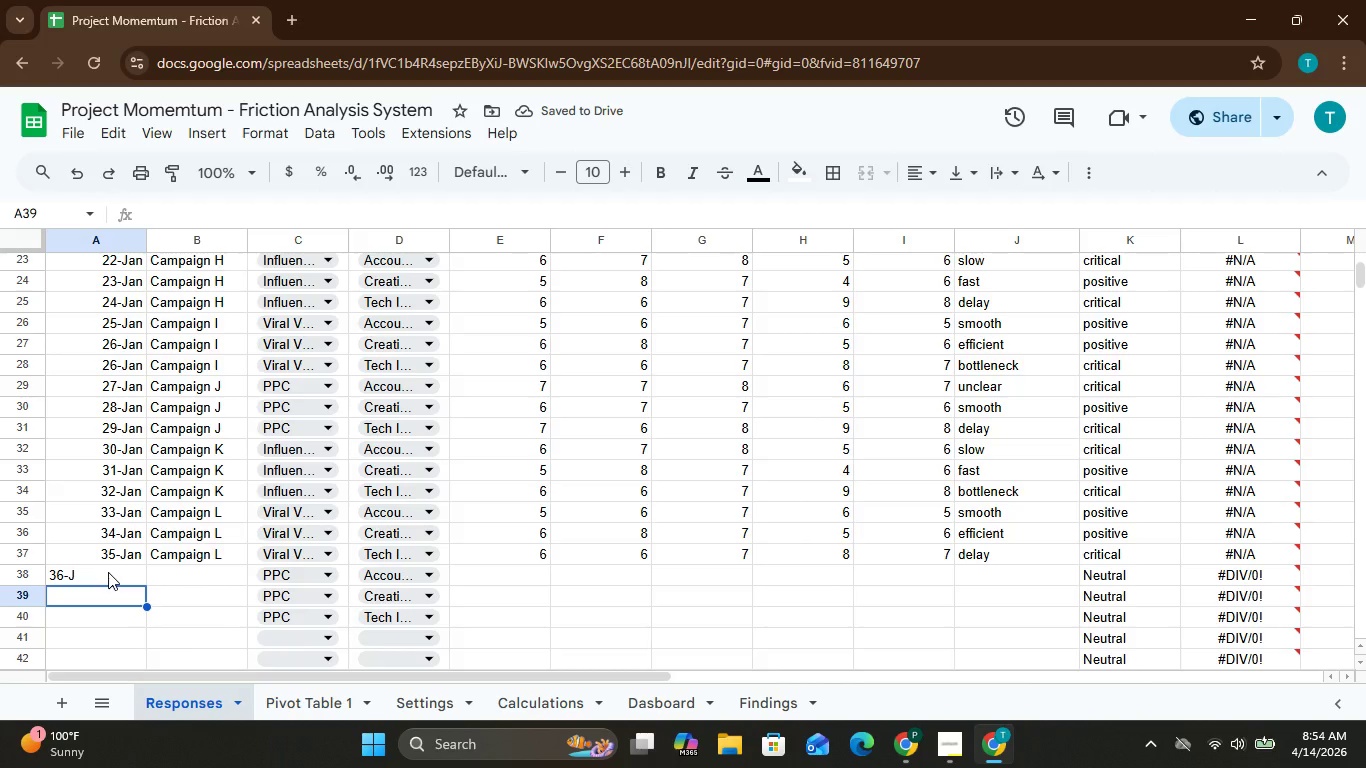 
key(Backspace)
 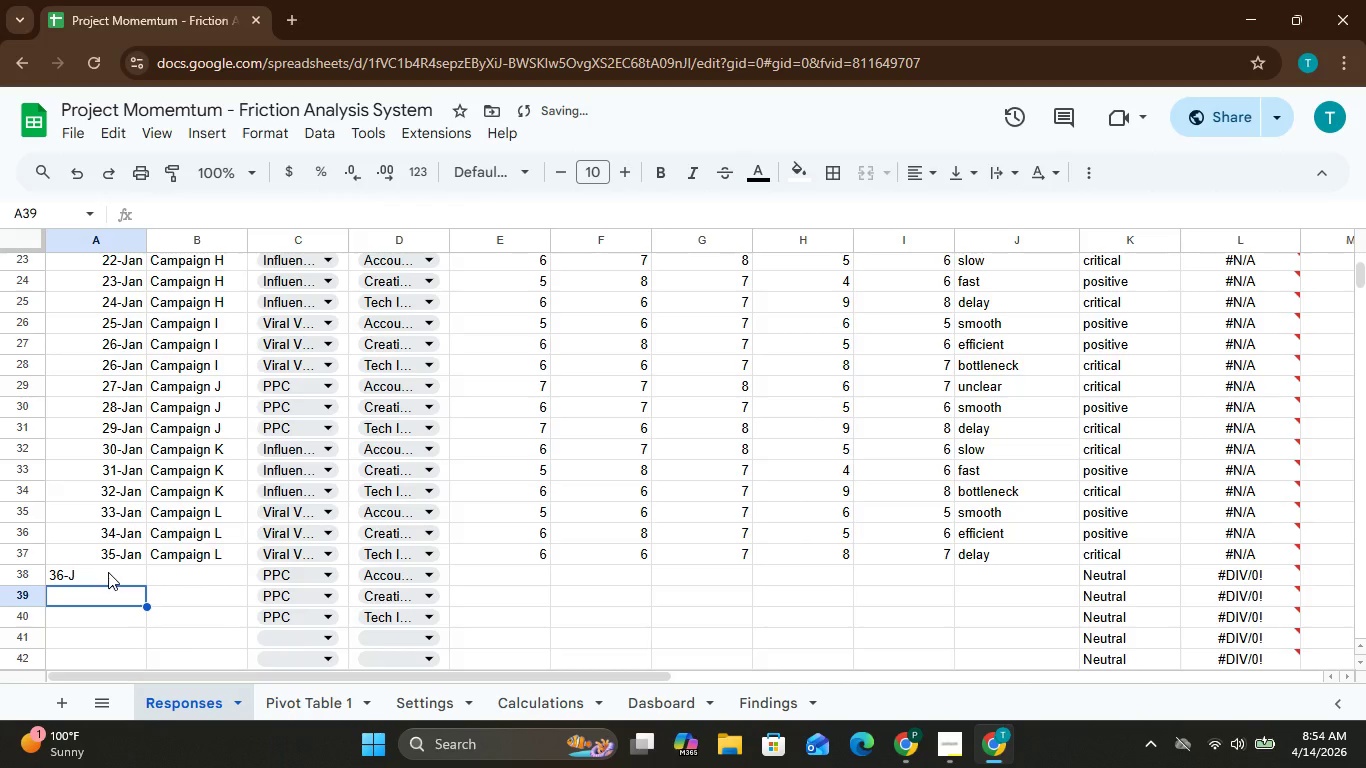 
key(Space)
 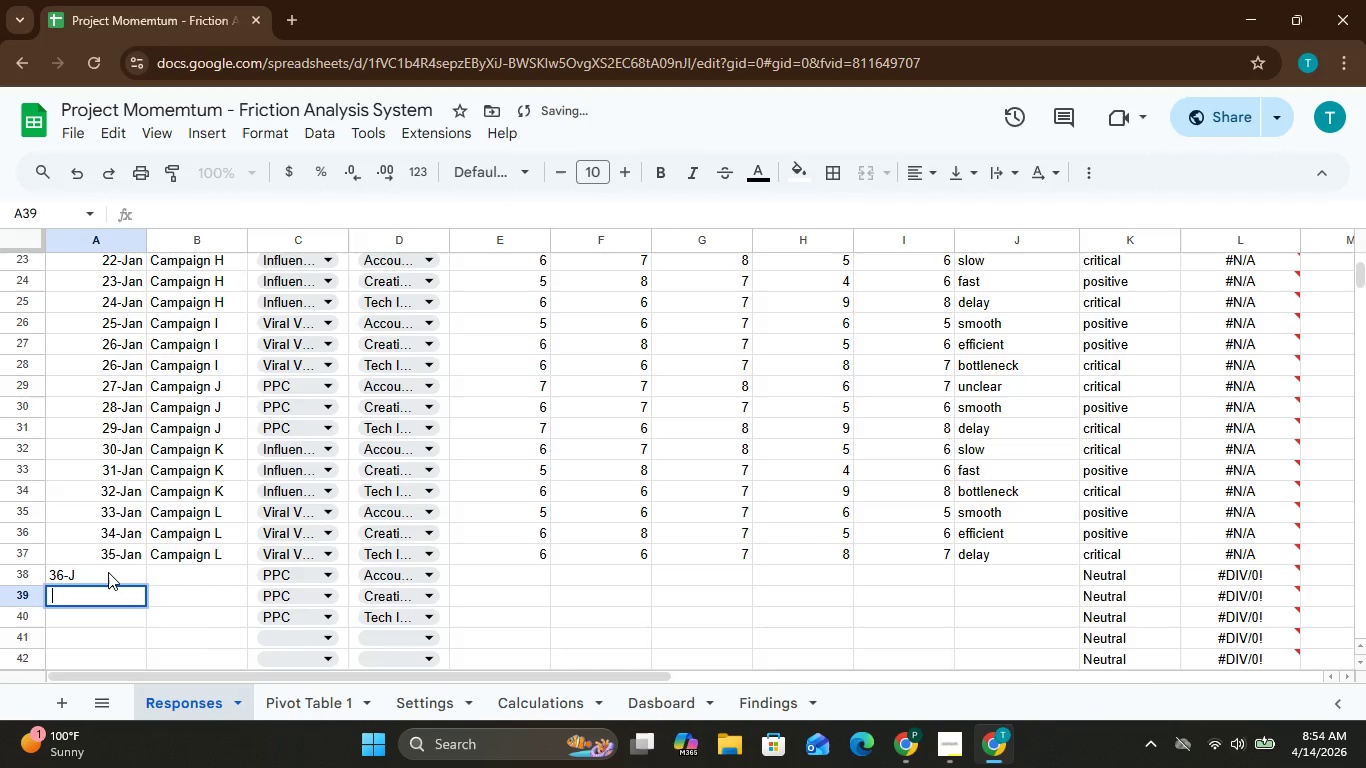 
left_click([108, 572])
 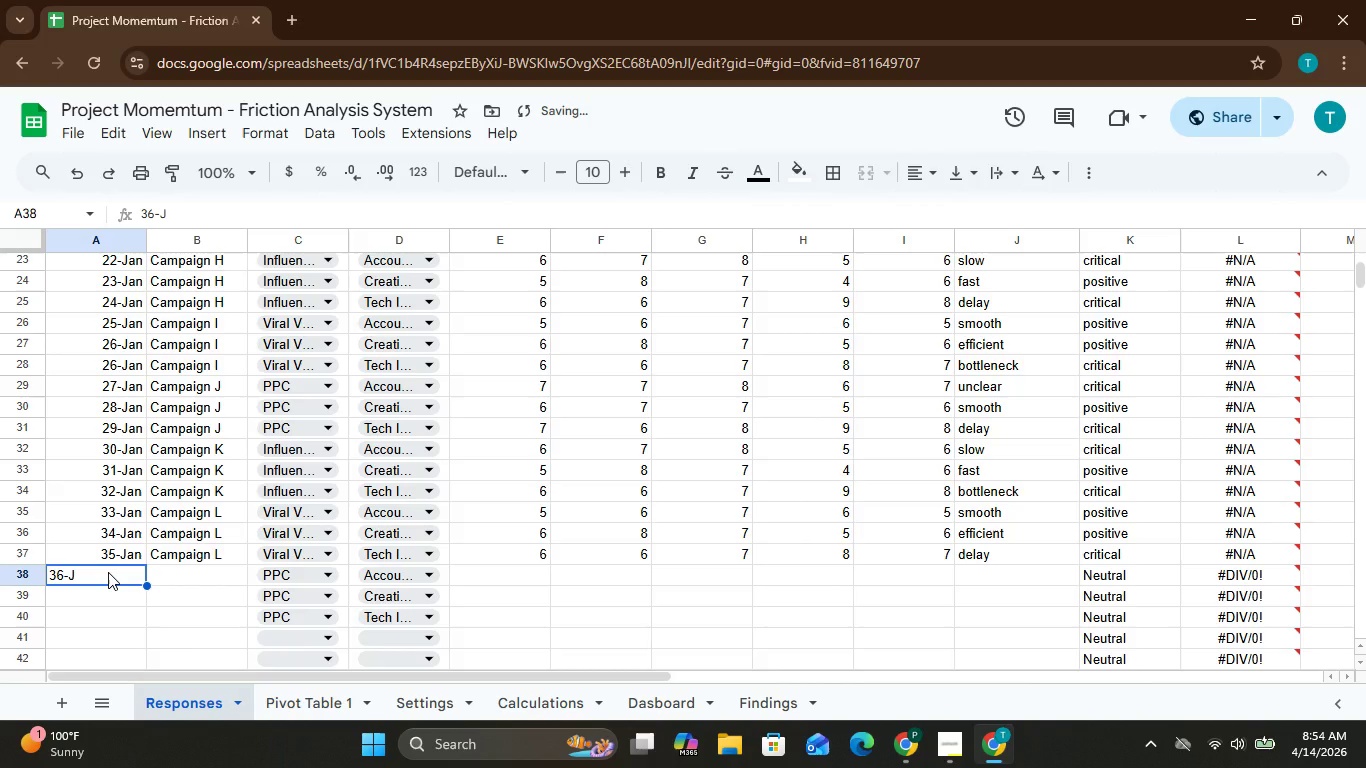 
left_click([108, 572])
 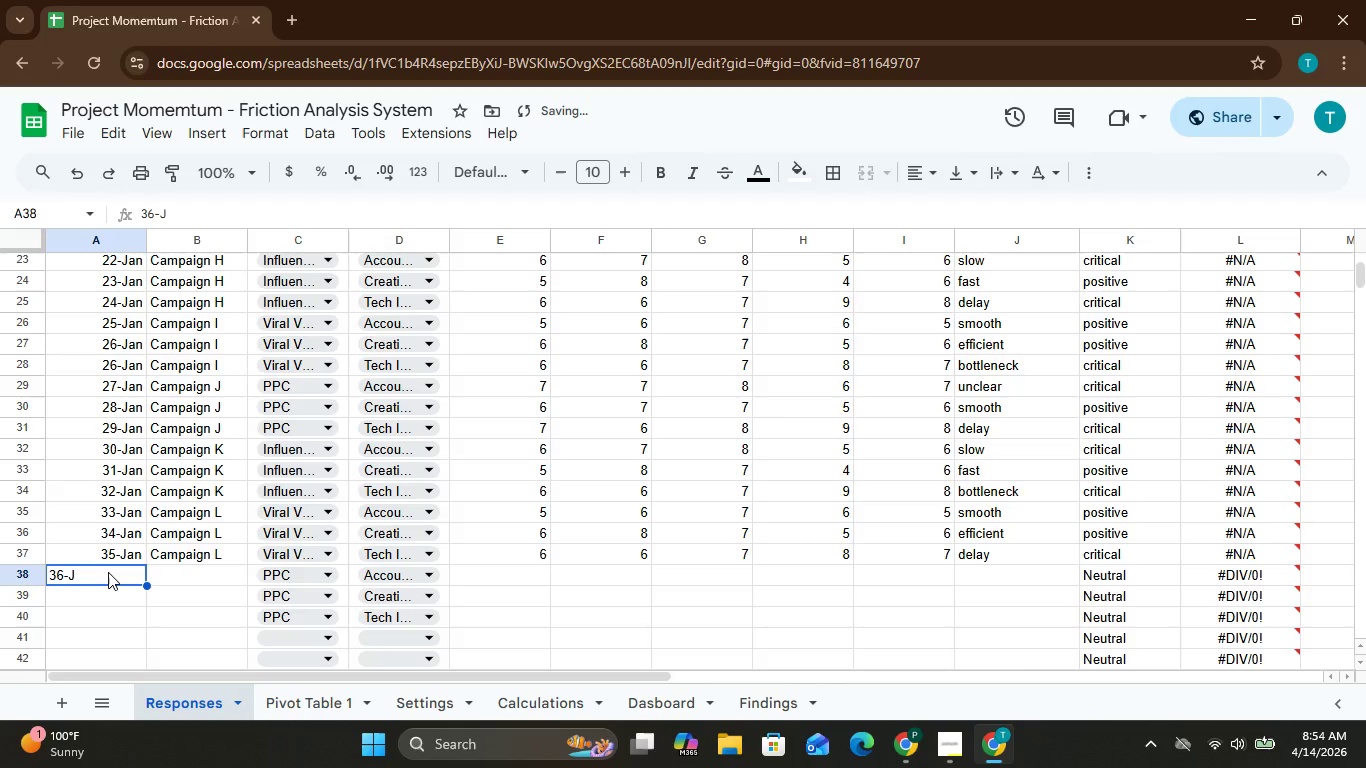 
left_click([108, 572])
 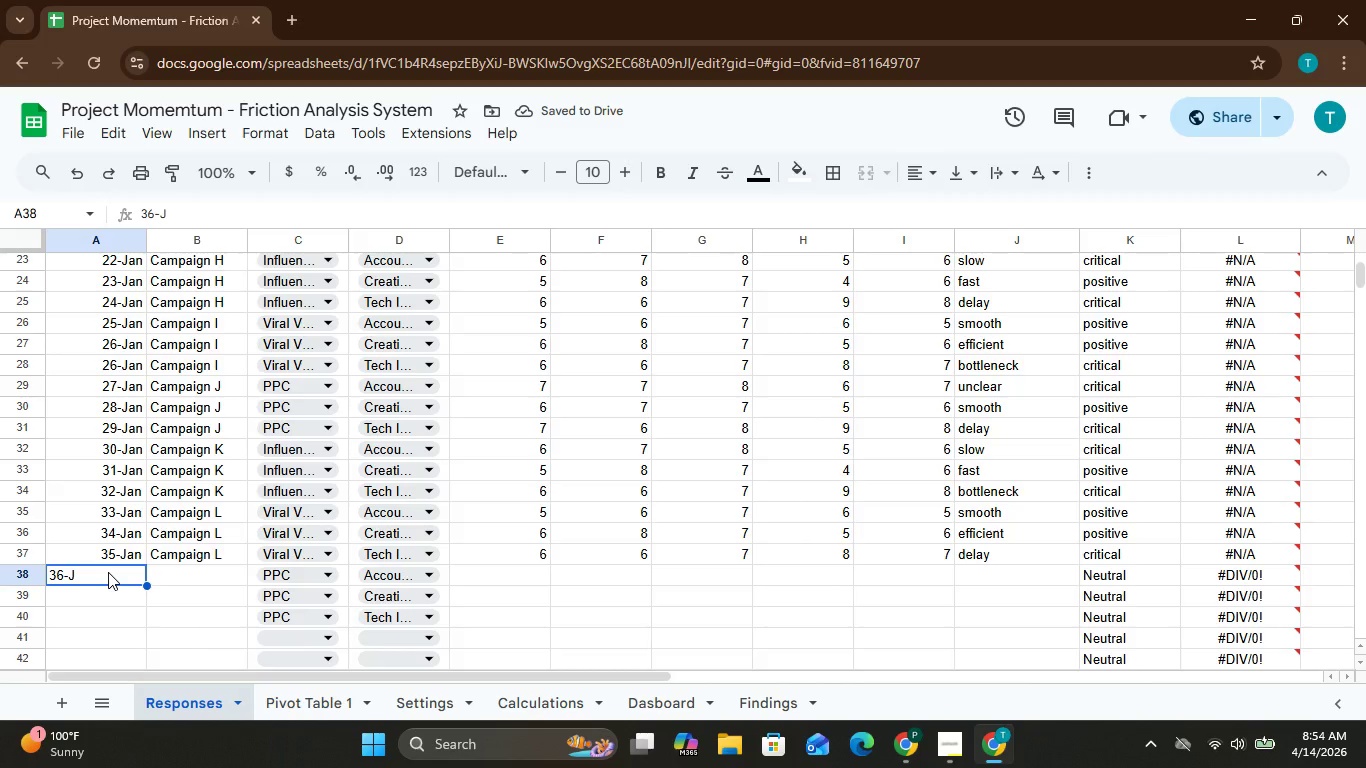 
key(A)
 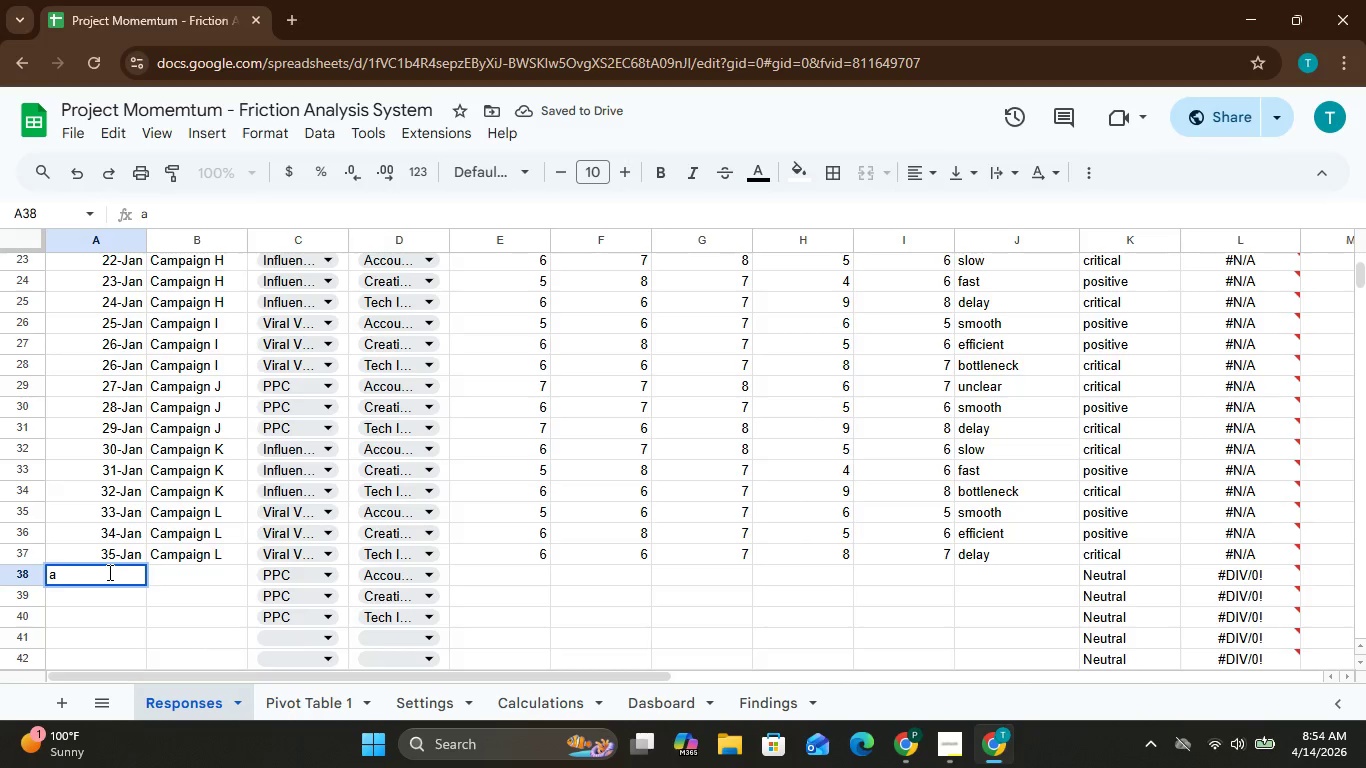 
hold_key(key=A, duration=0.47)
 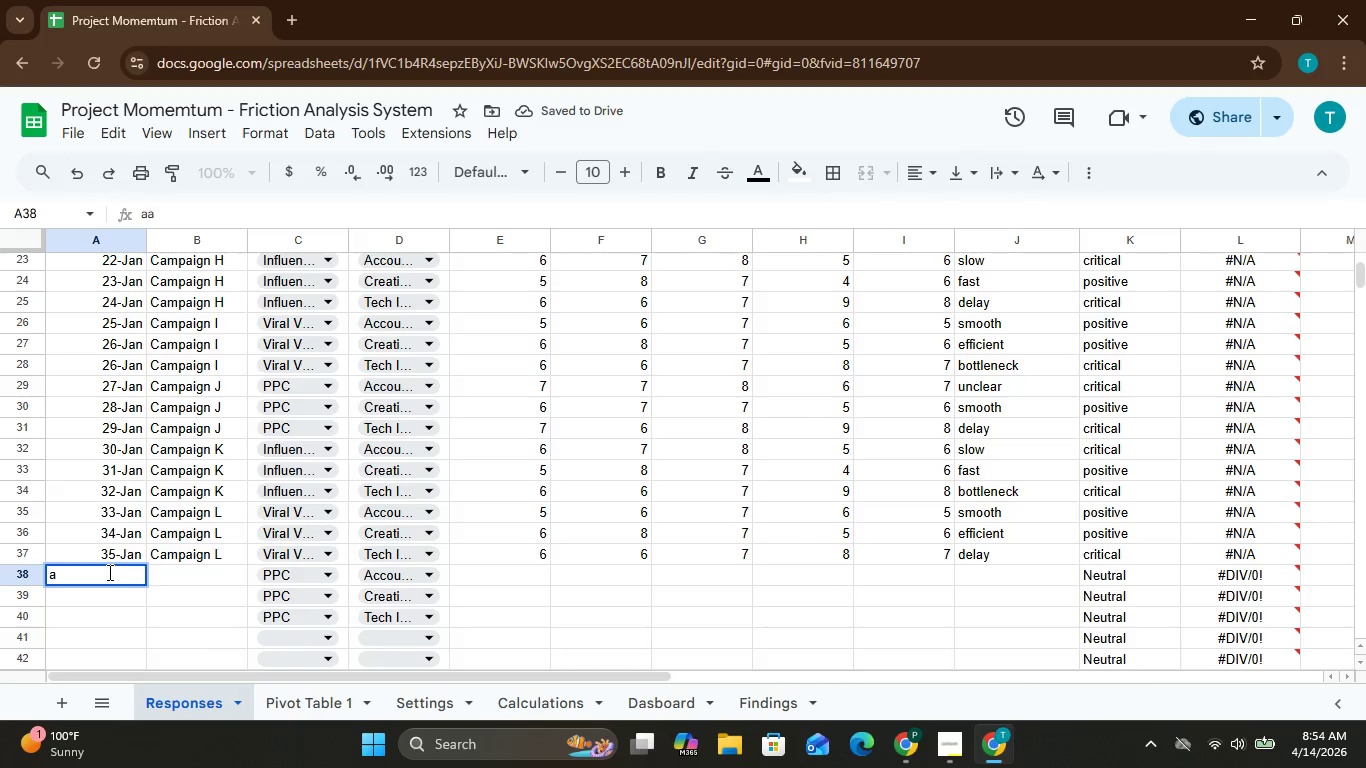 
hold_key(key=Backspace, duration=0.88)
 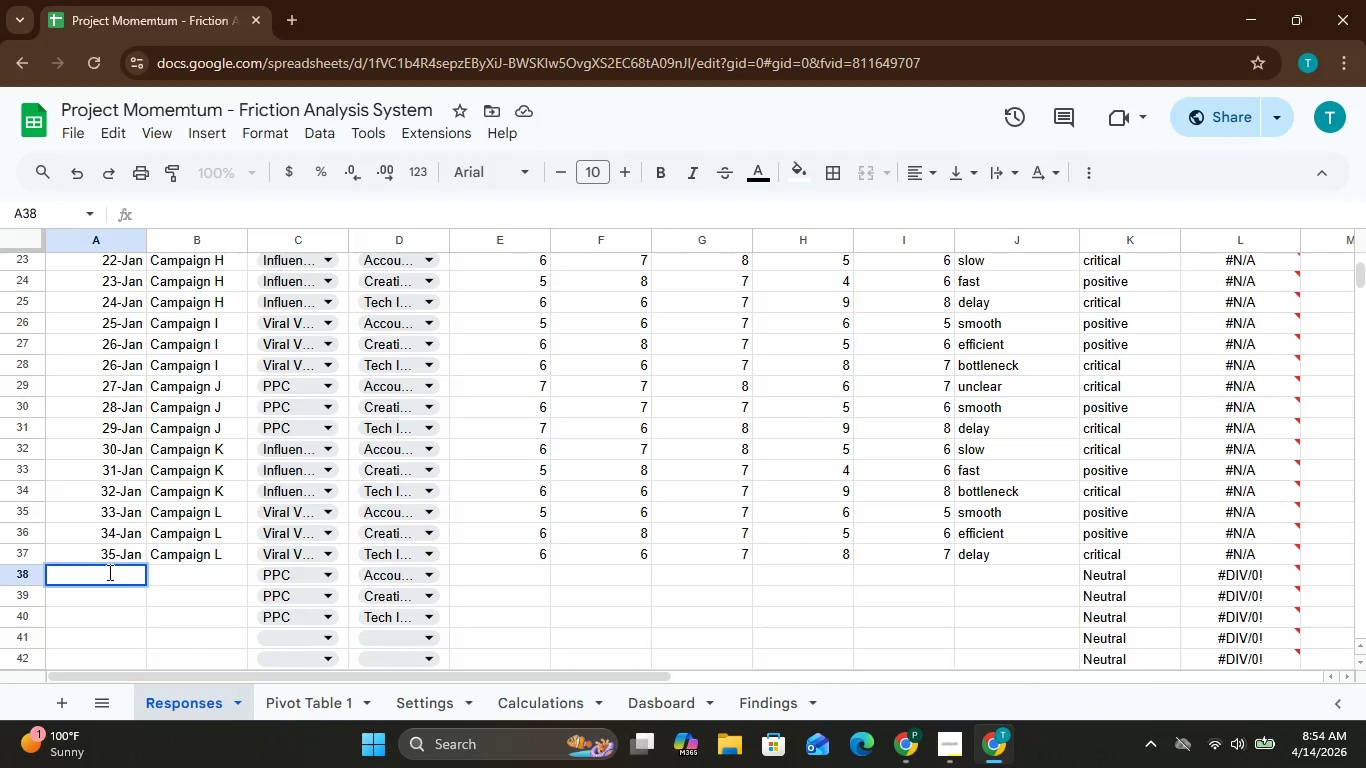 
hold_key(key=ShiftLeft, duration=0.88)
 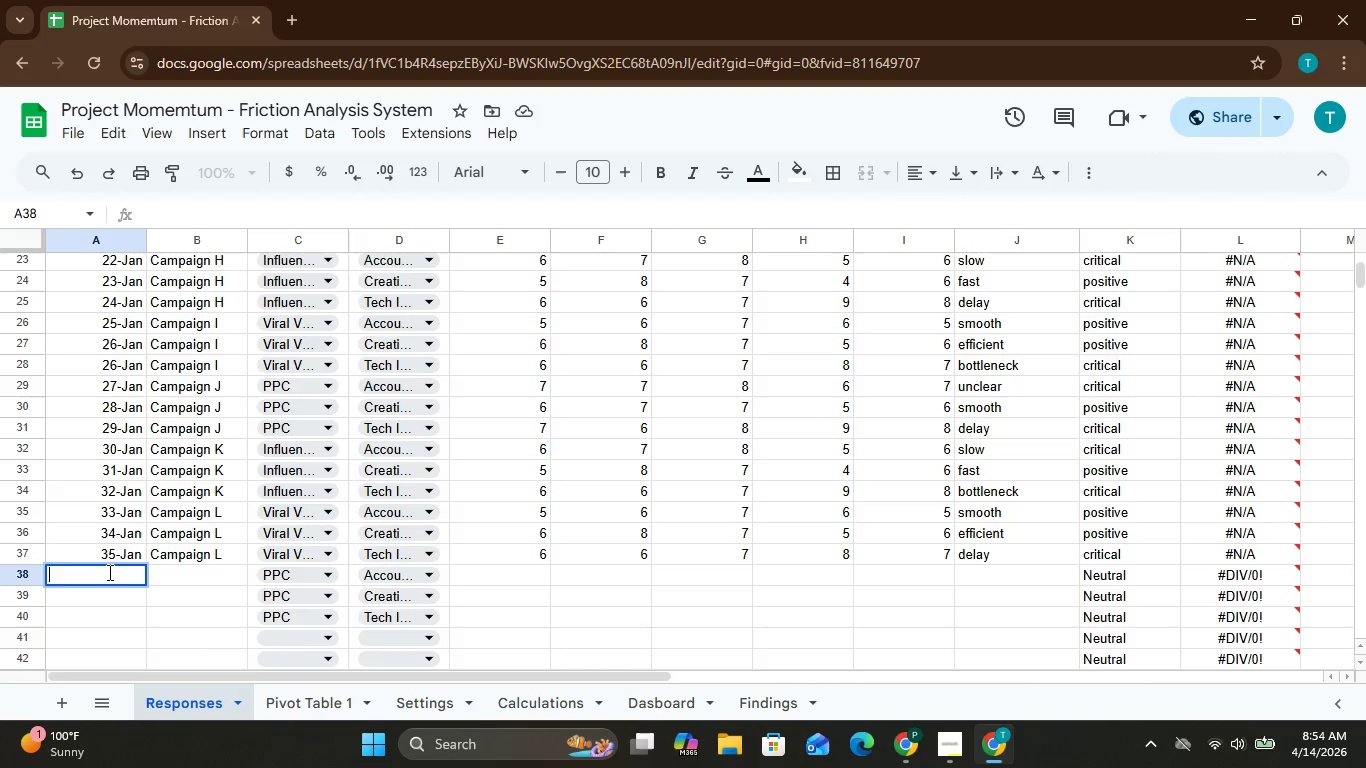 
type(35)
key(Backspace)
type(6-Jan)
 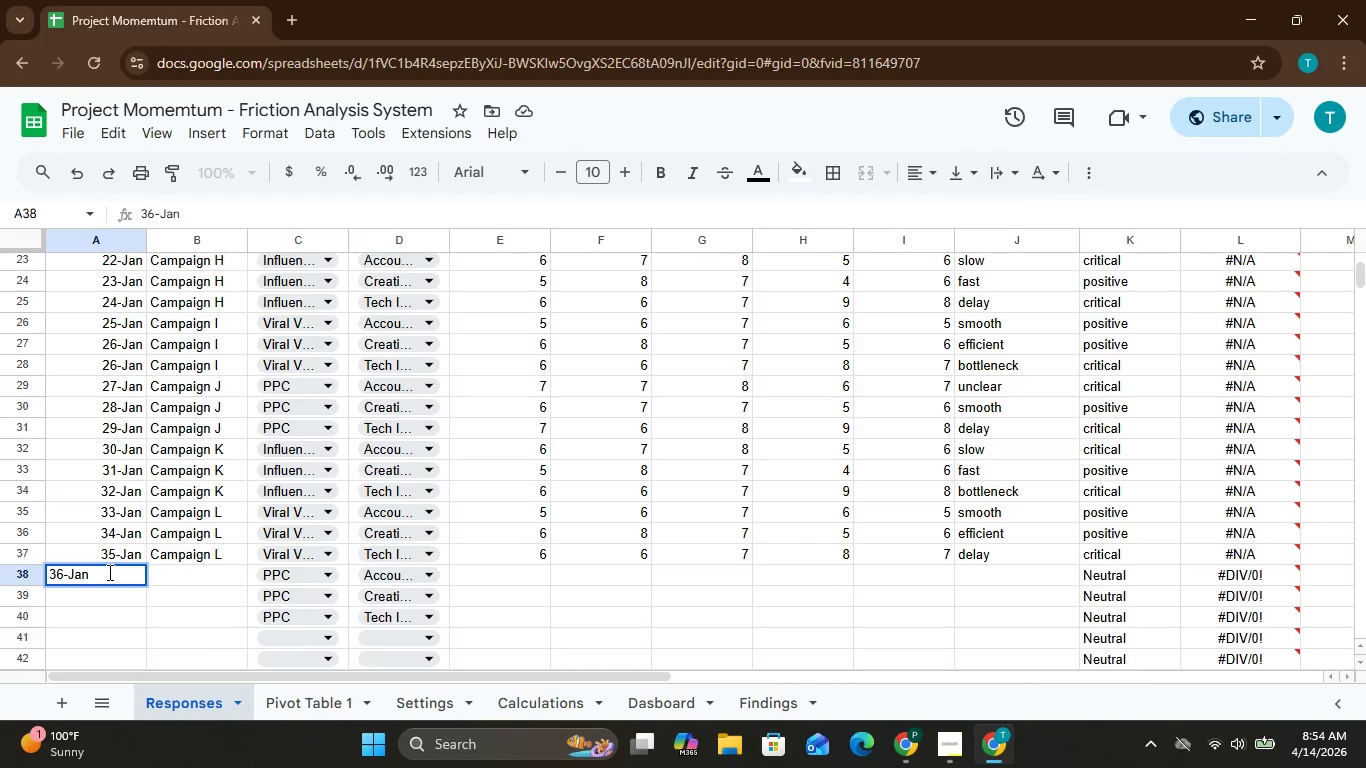 
left_click([166, 574])
 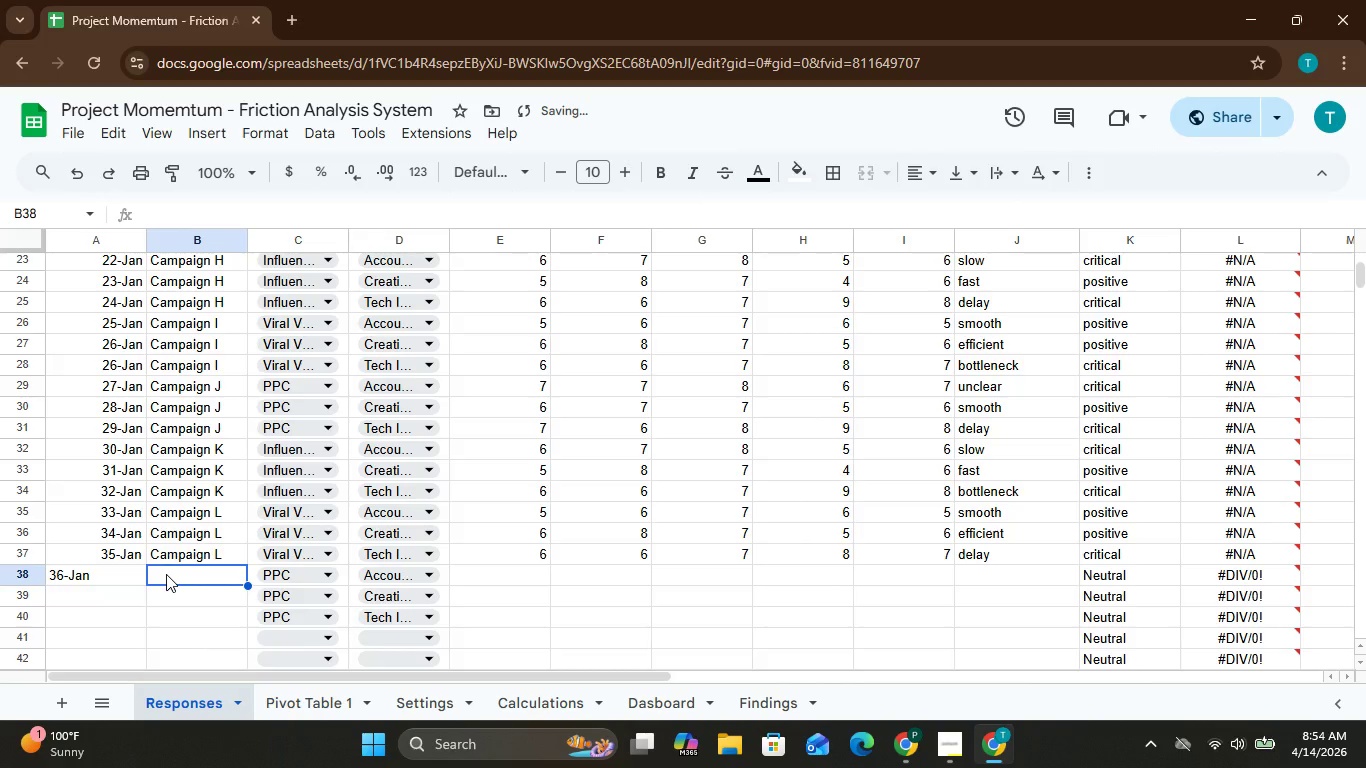 
hold_key(key=ShiftLeft, duration=1.2)
 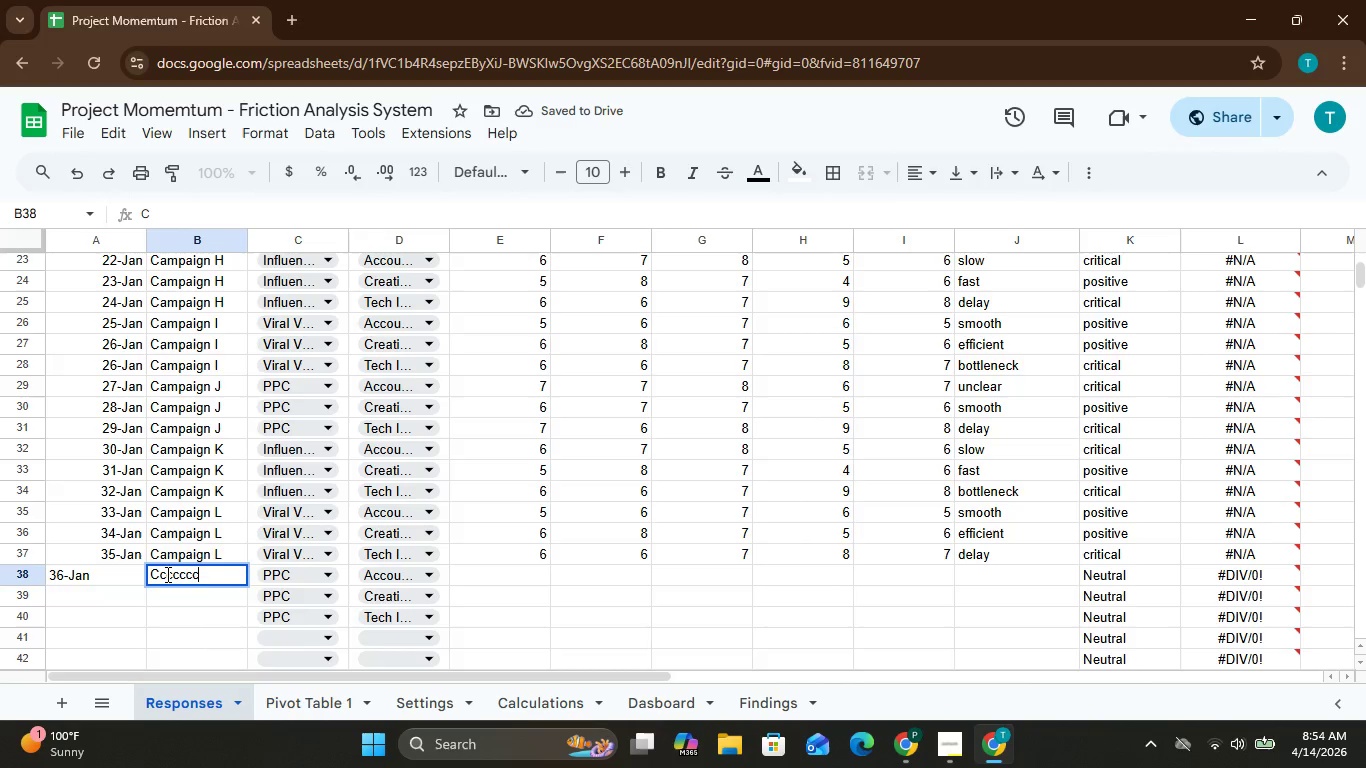 
hold_key(key=C, duration=0.91)
 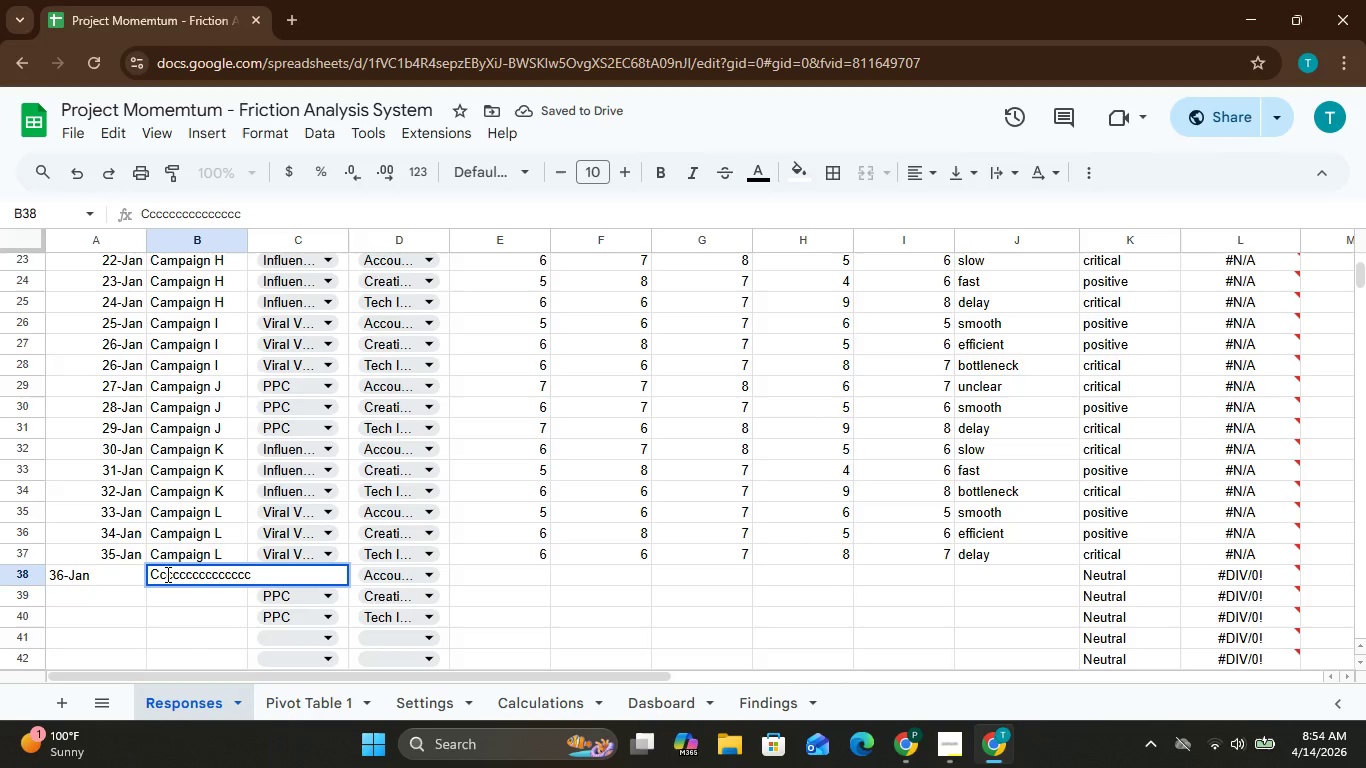 
hold_key(key=Backspace, duration=0.77)
 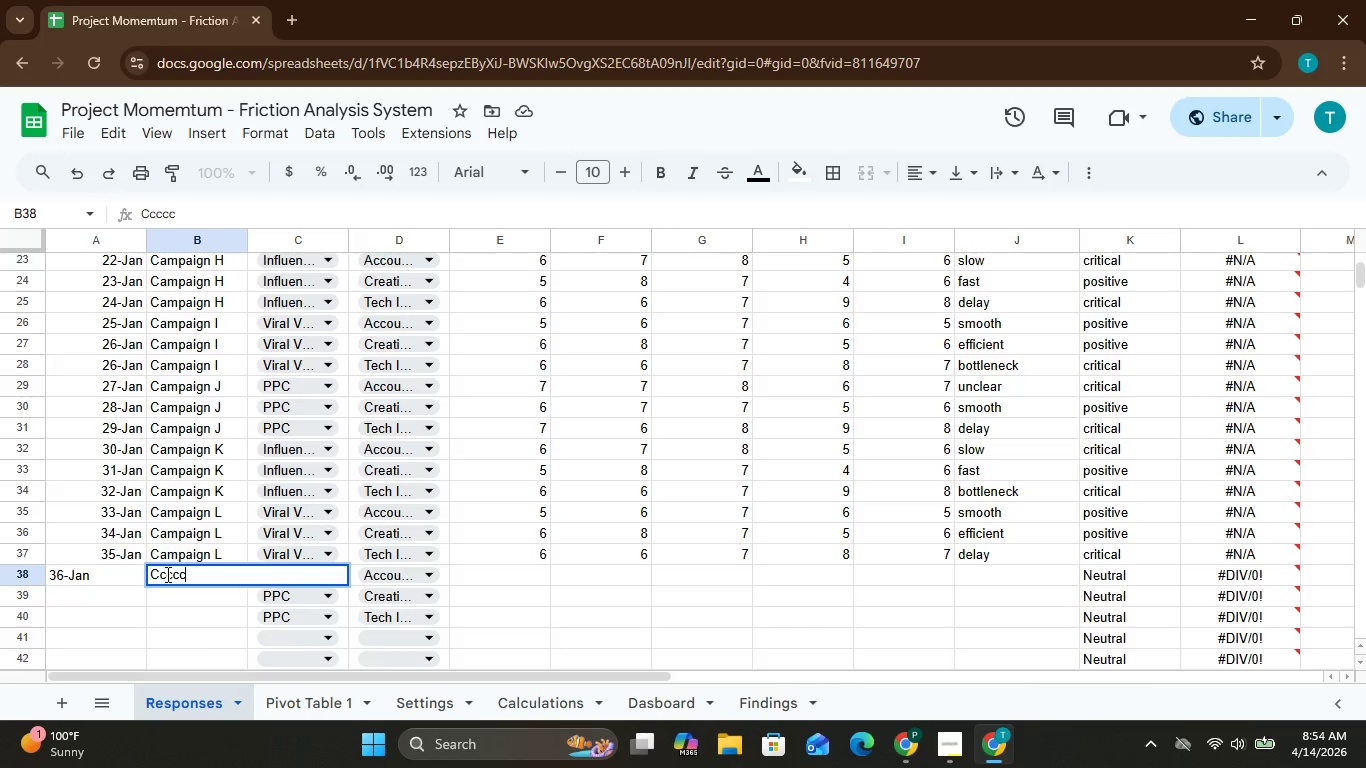 
hold_key(key=Backspace, duration=0.58)
 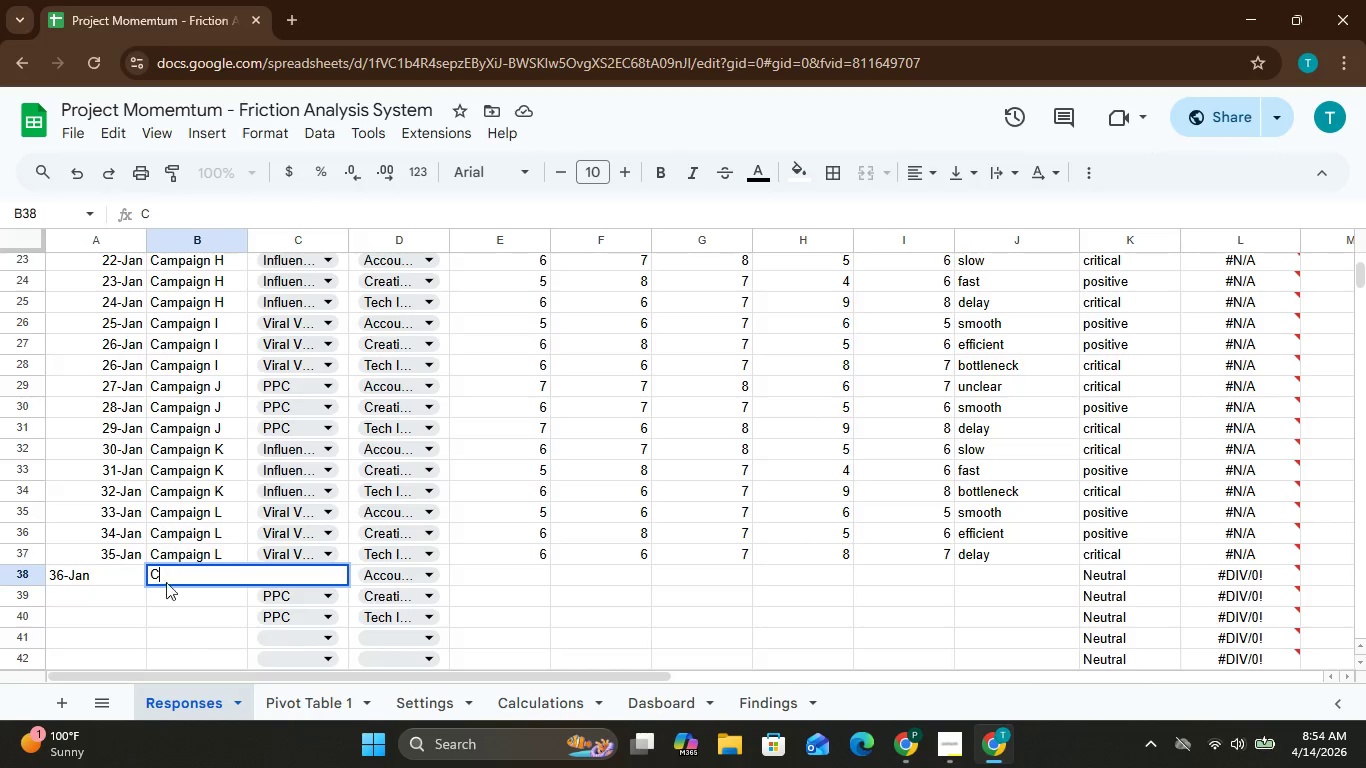 
left_click([166, 592])
 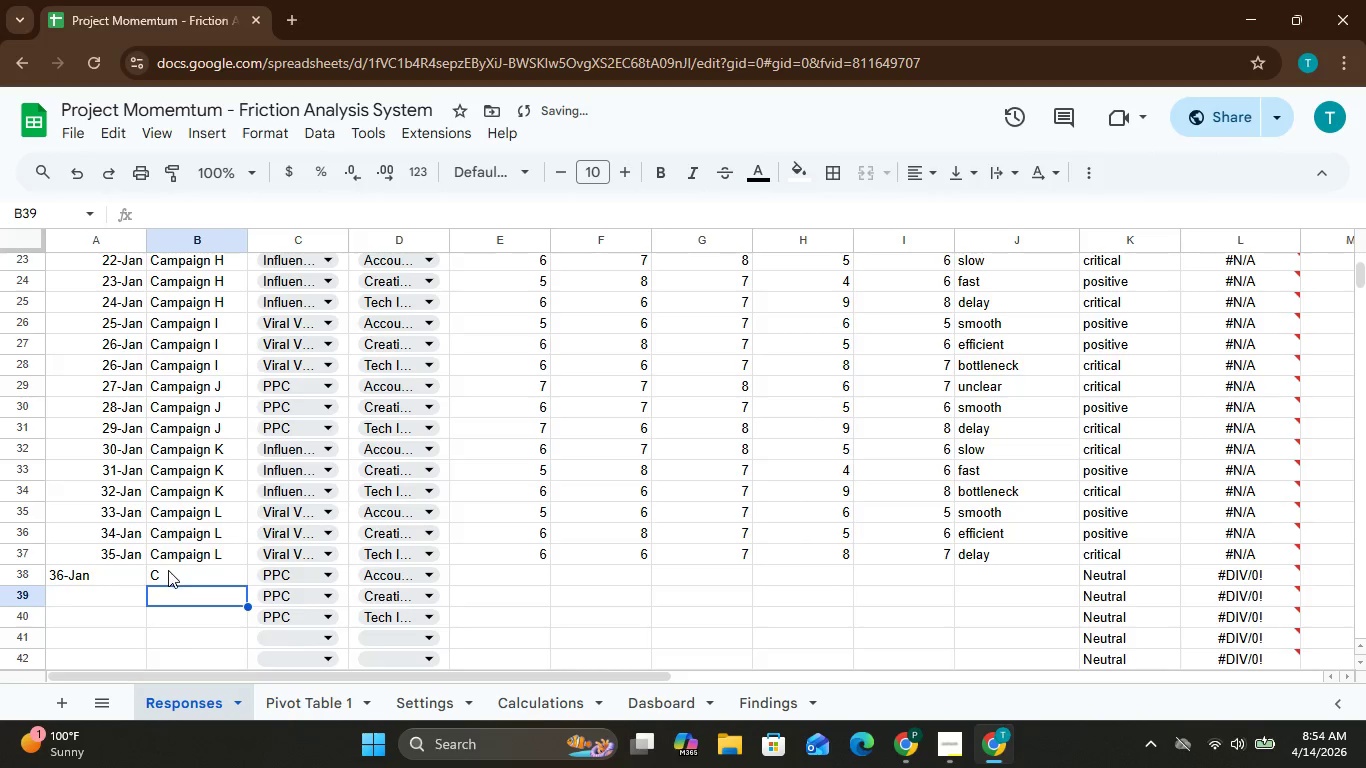 
left_click([166, 574])
 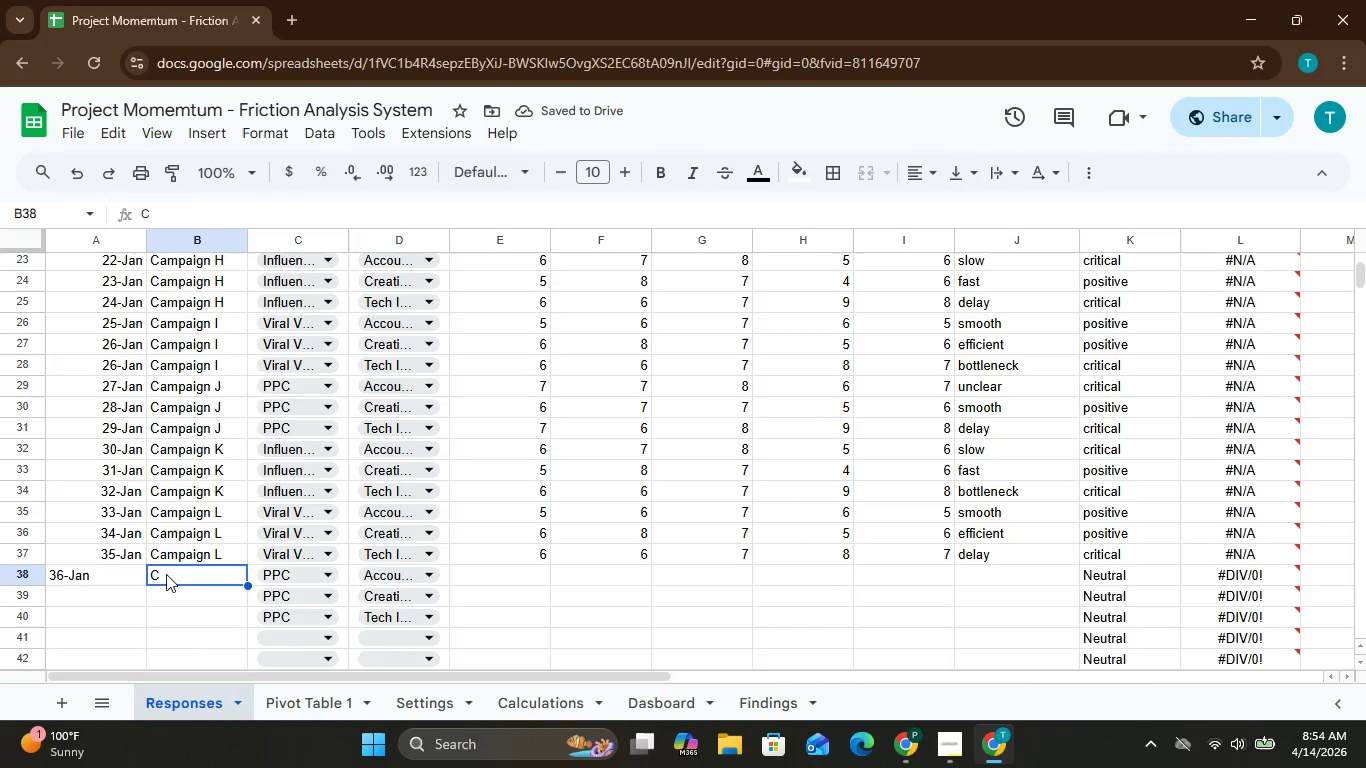 
type(ampain)
 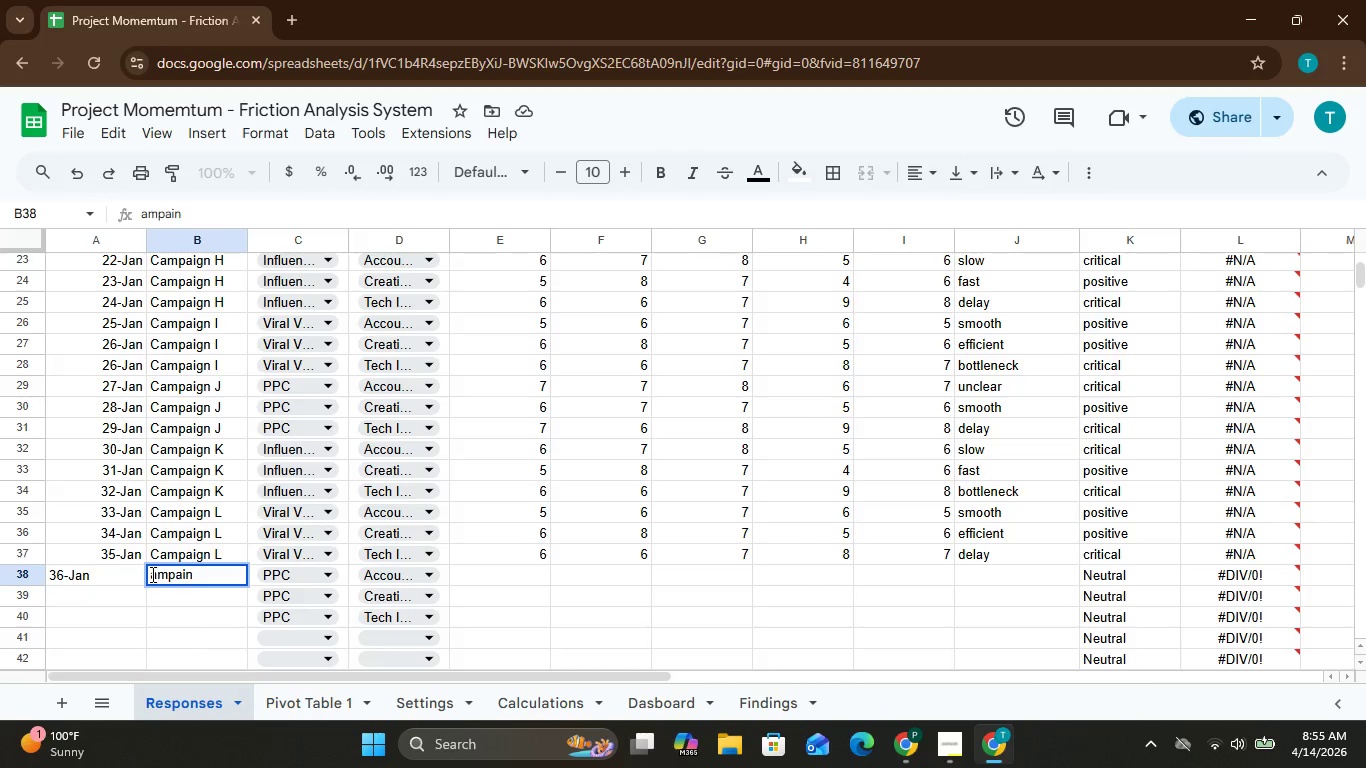 
left_click([148, 574])
 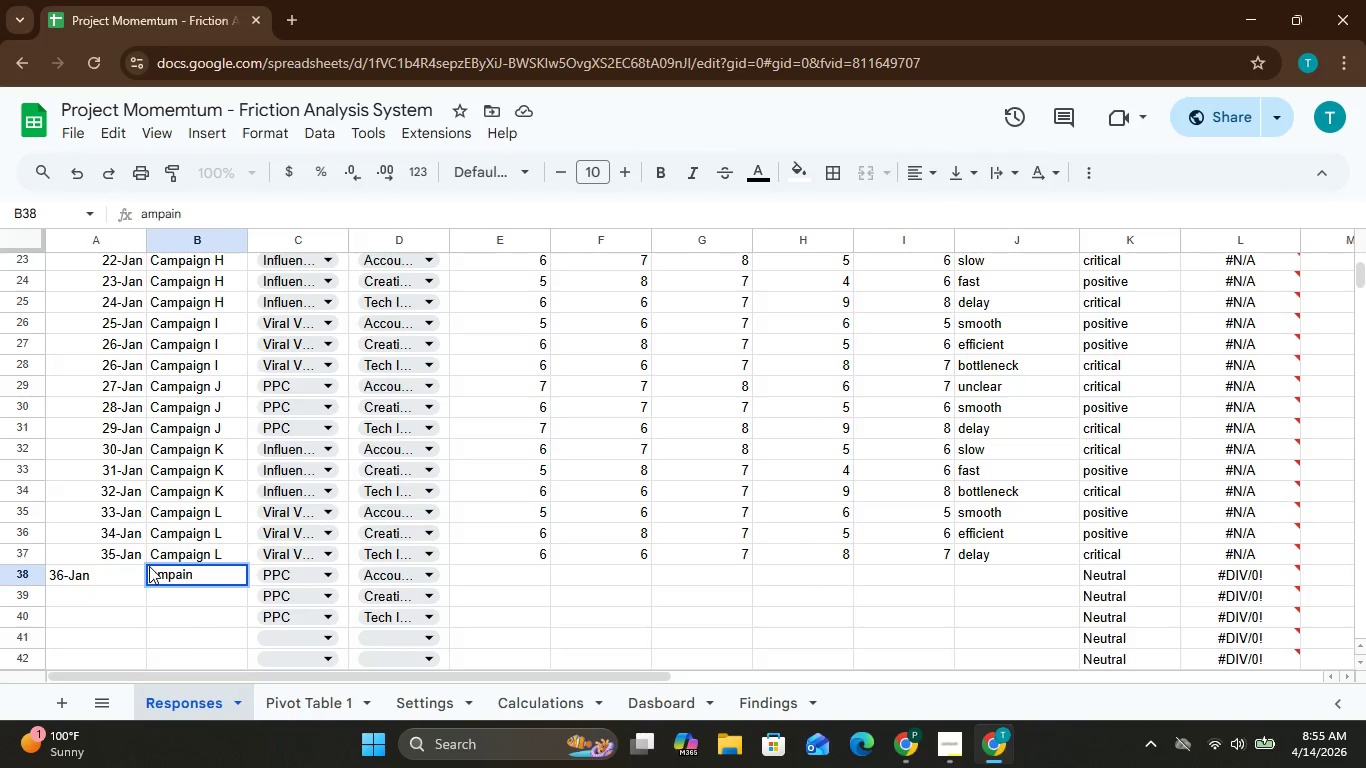 
left_click_drag(start_coordinate=[149, 566], to_coordinate=[193, 576])
 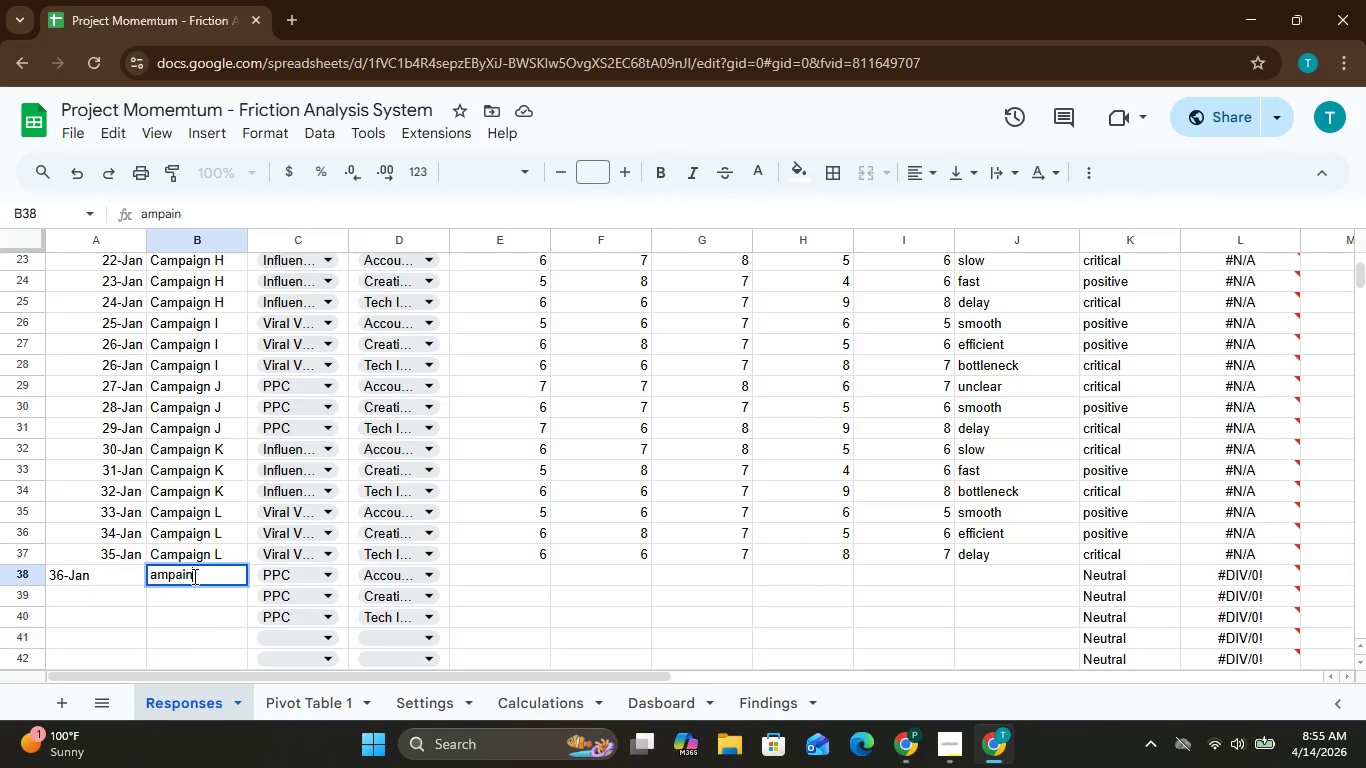 
double_click([193, 576])
 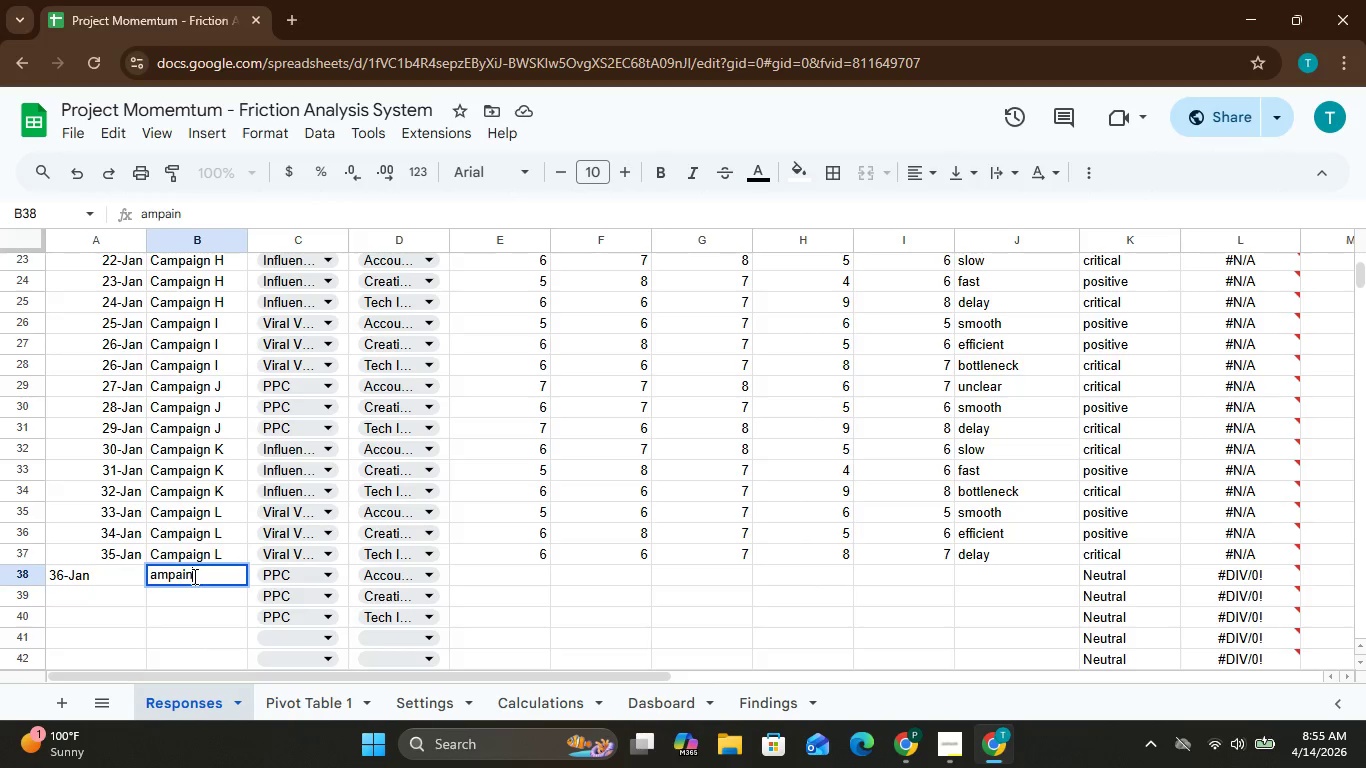 
triple_click([193, 576])
 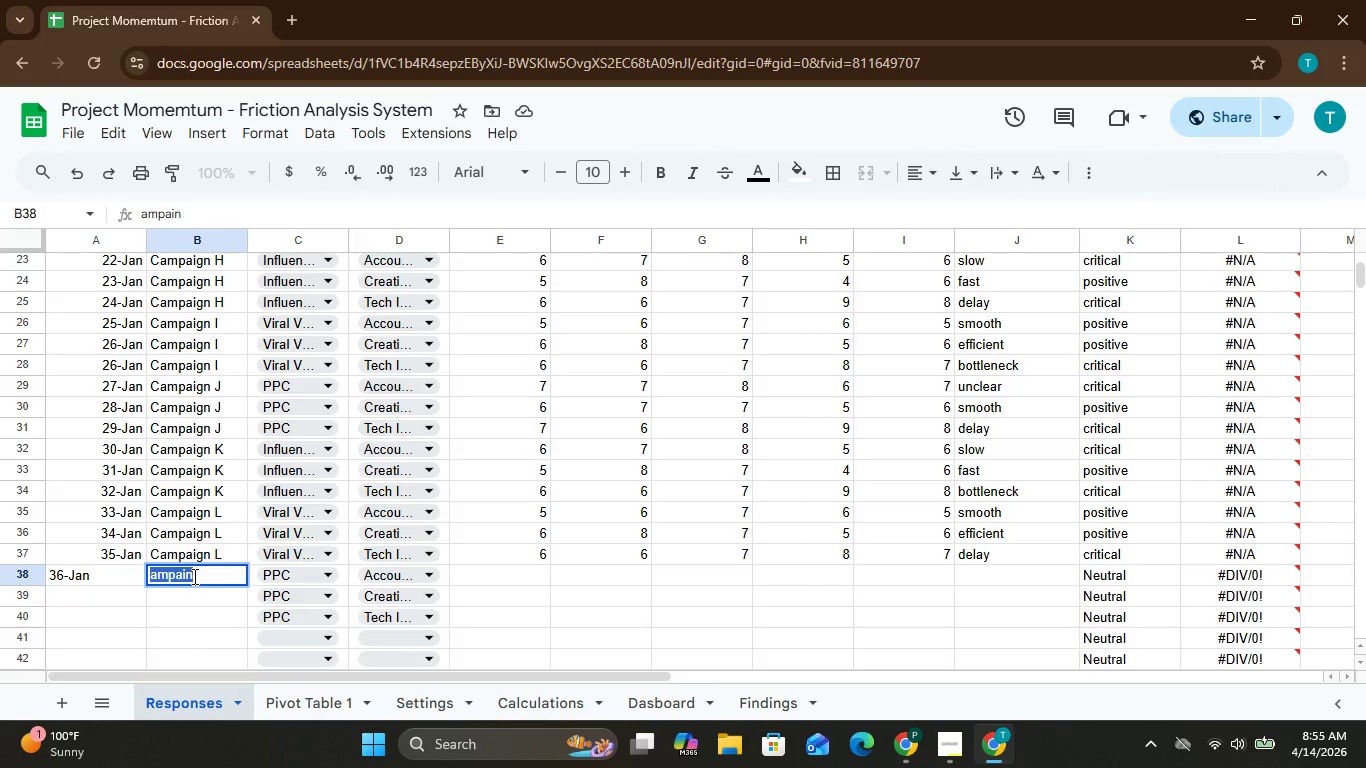 
type(Campaign)
 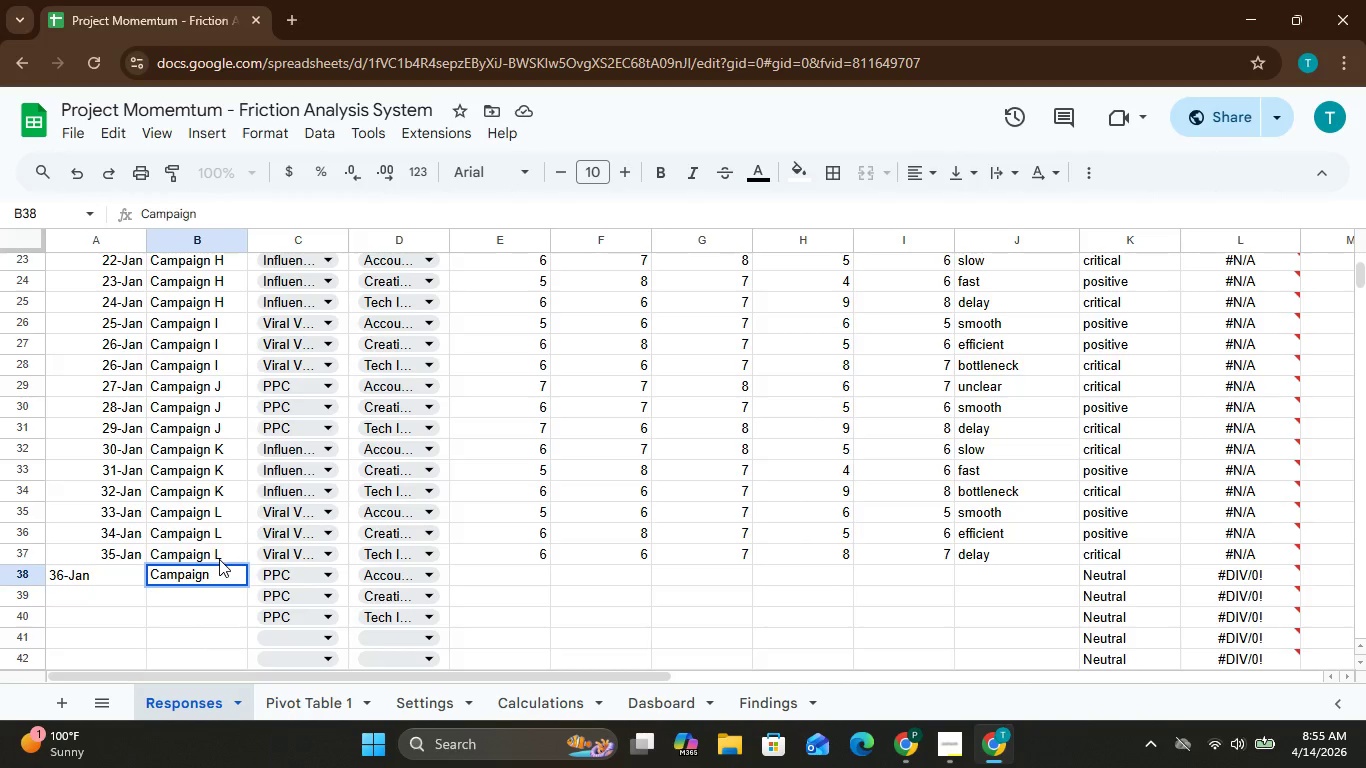 
wait(5.06)
 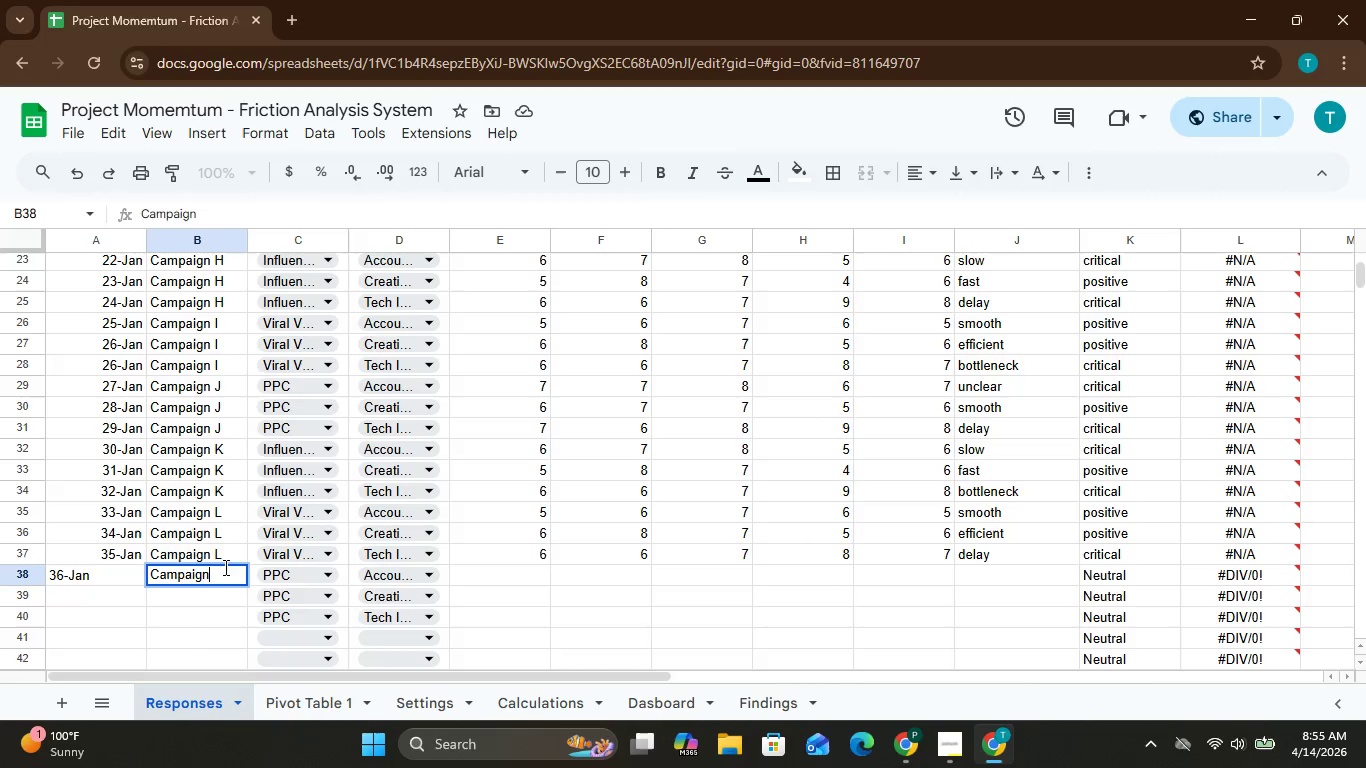 
key(Space)
 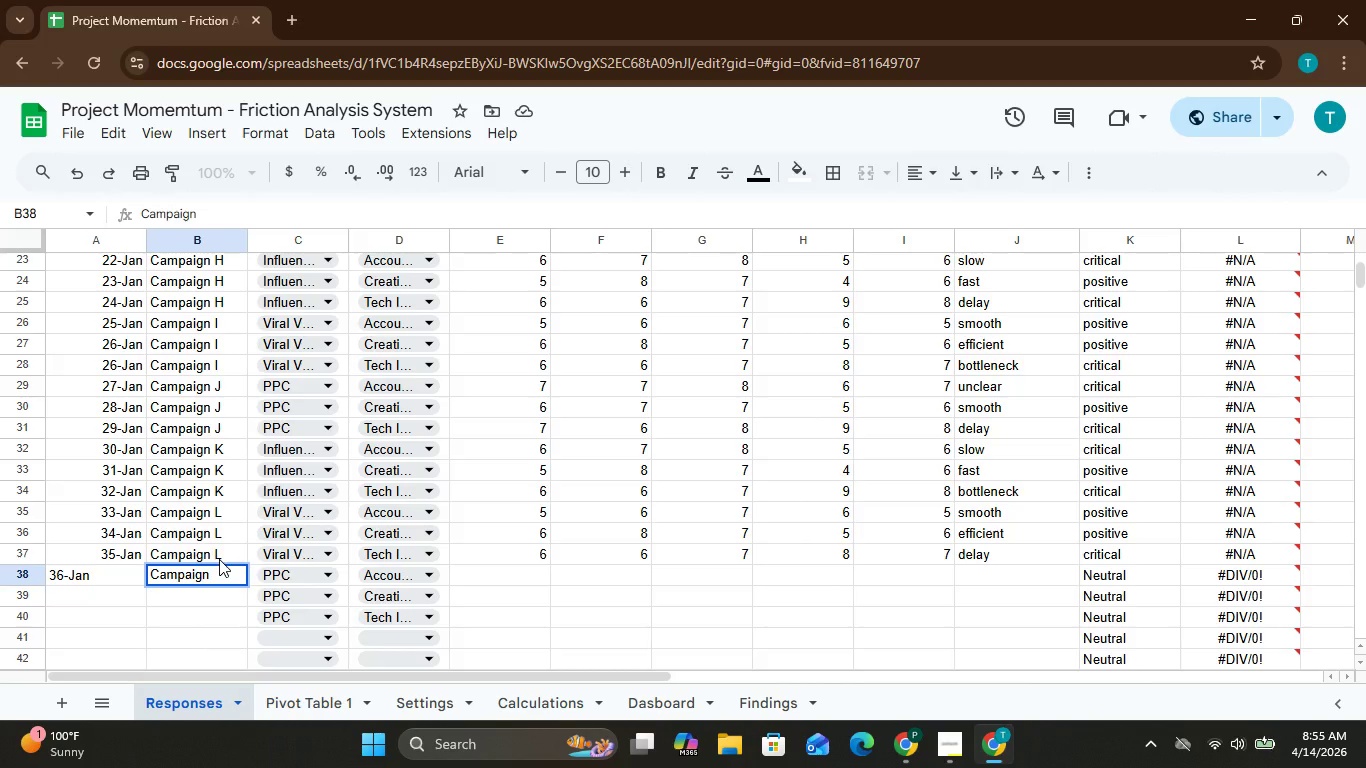 
key(Shift+M)
 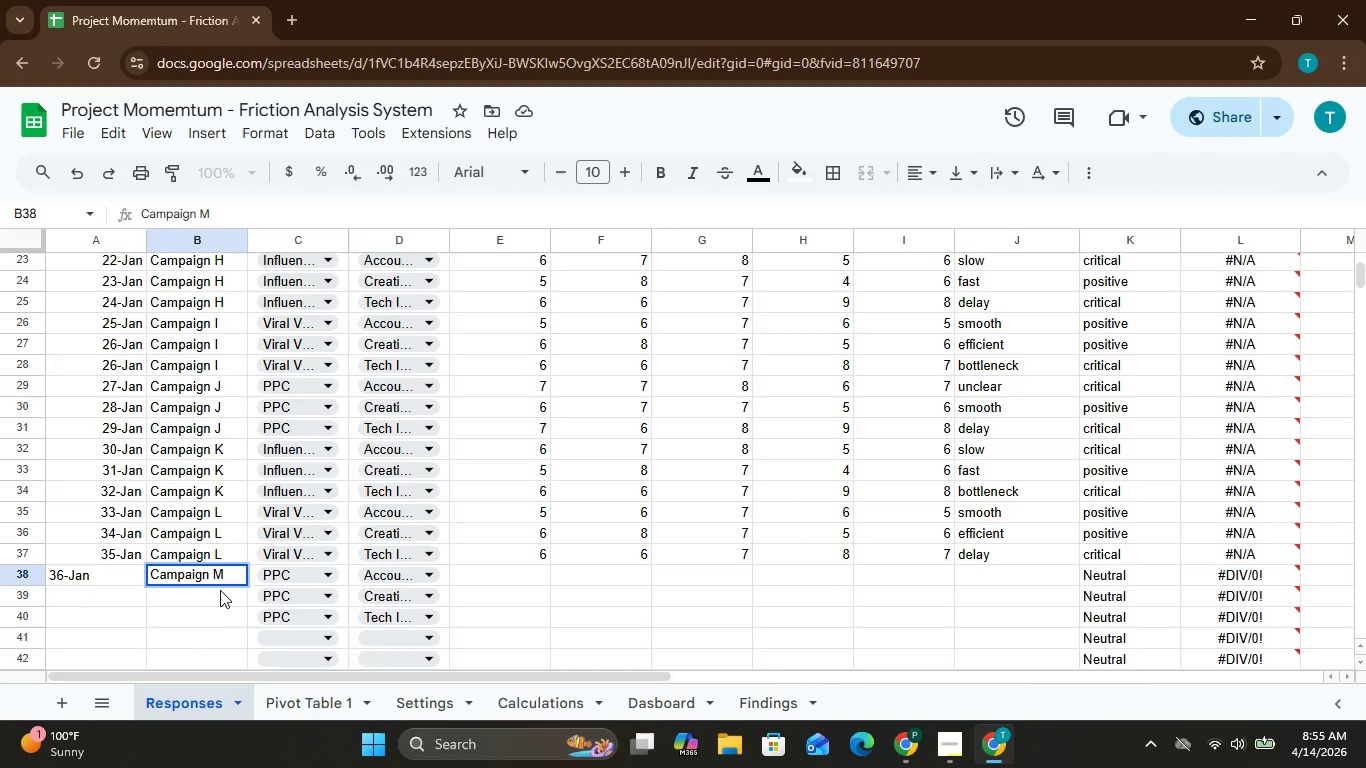 
left_click([221, 594])
 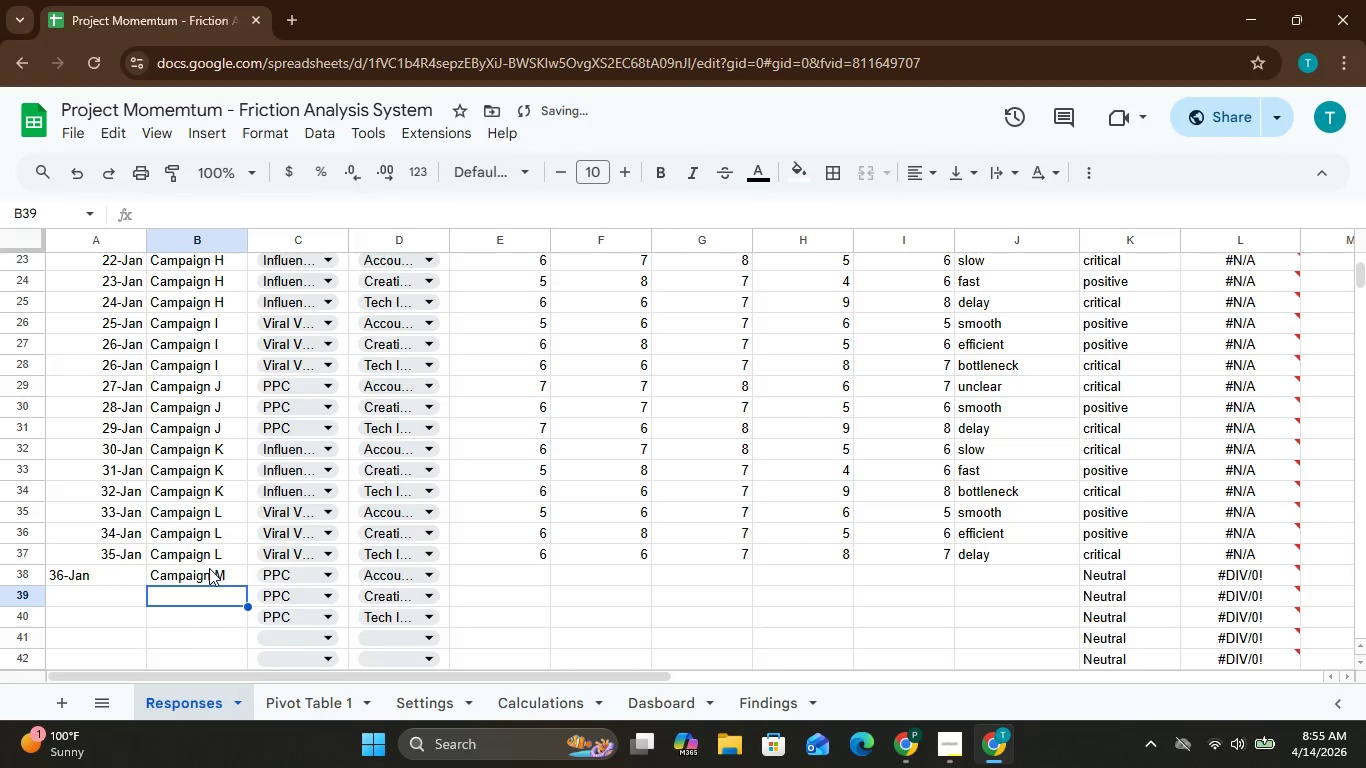 
left_click([209, 570])
 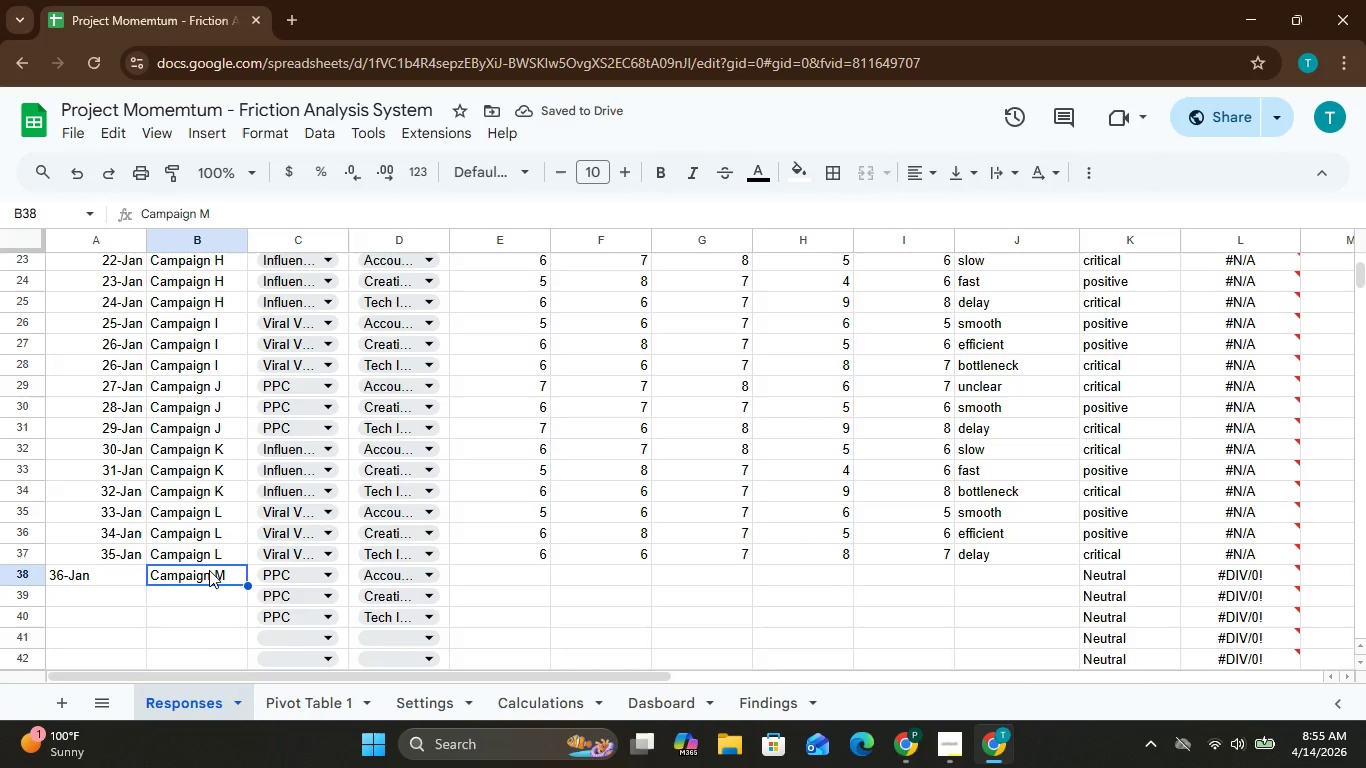 
key(Control+C)
 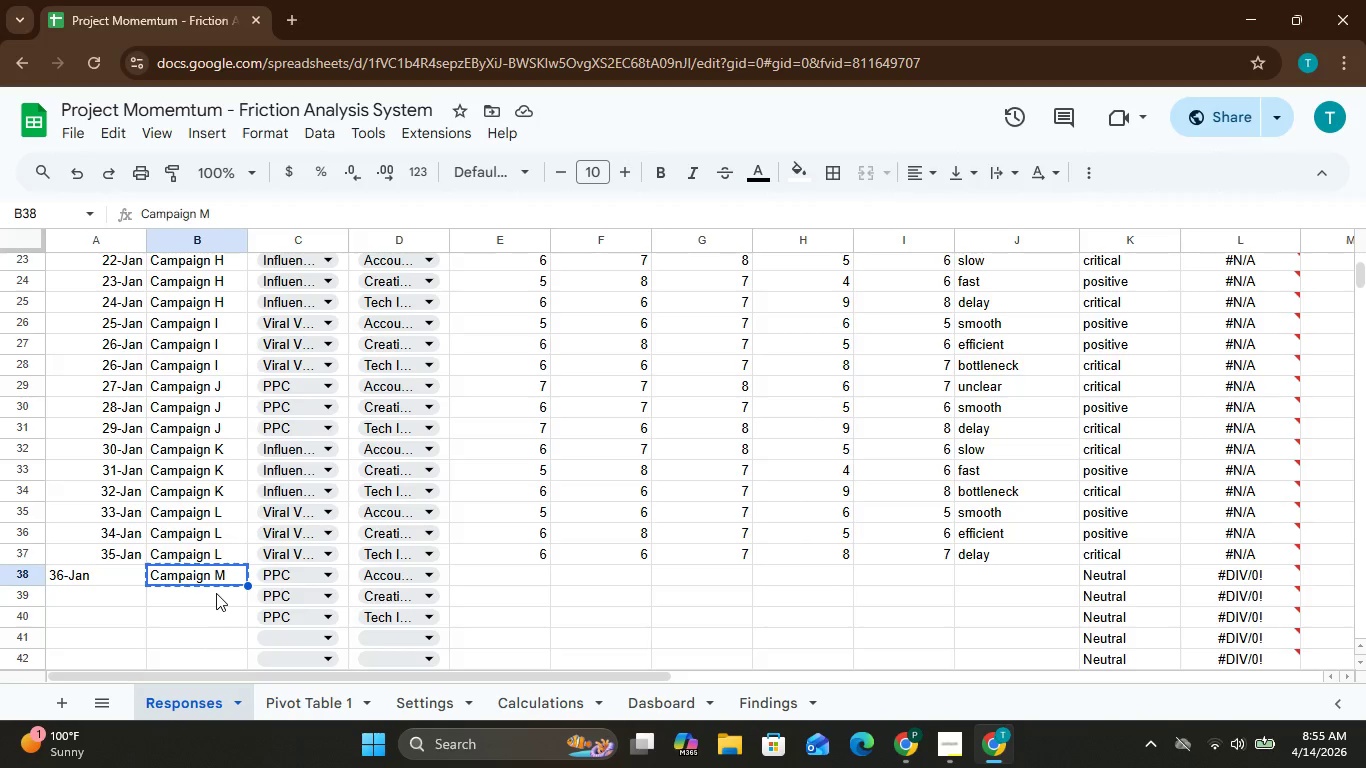 
left_click([216, 589])
 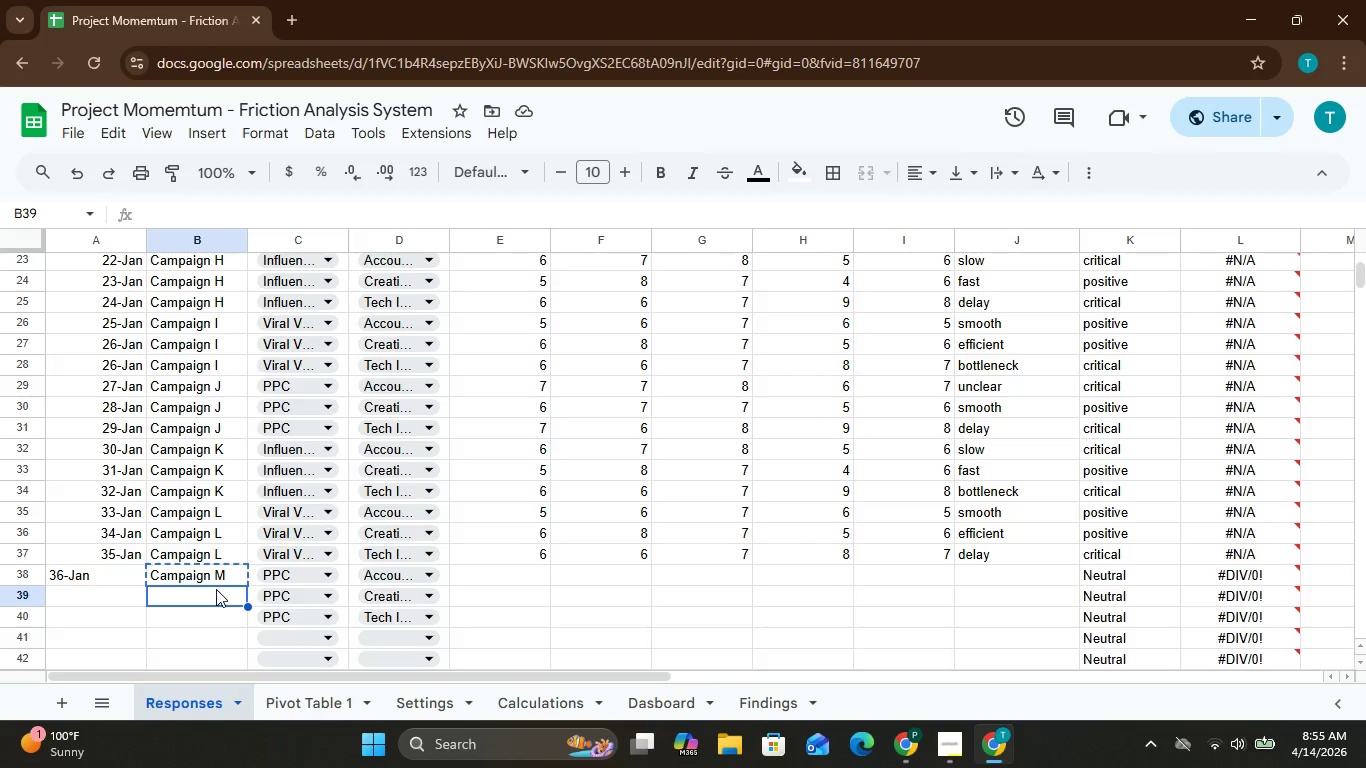 
key(Control+V)
 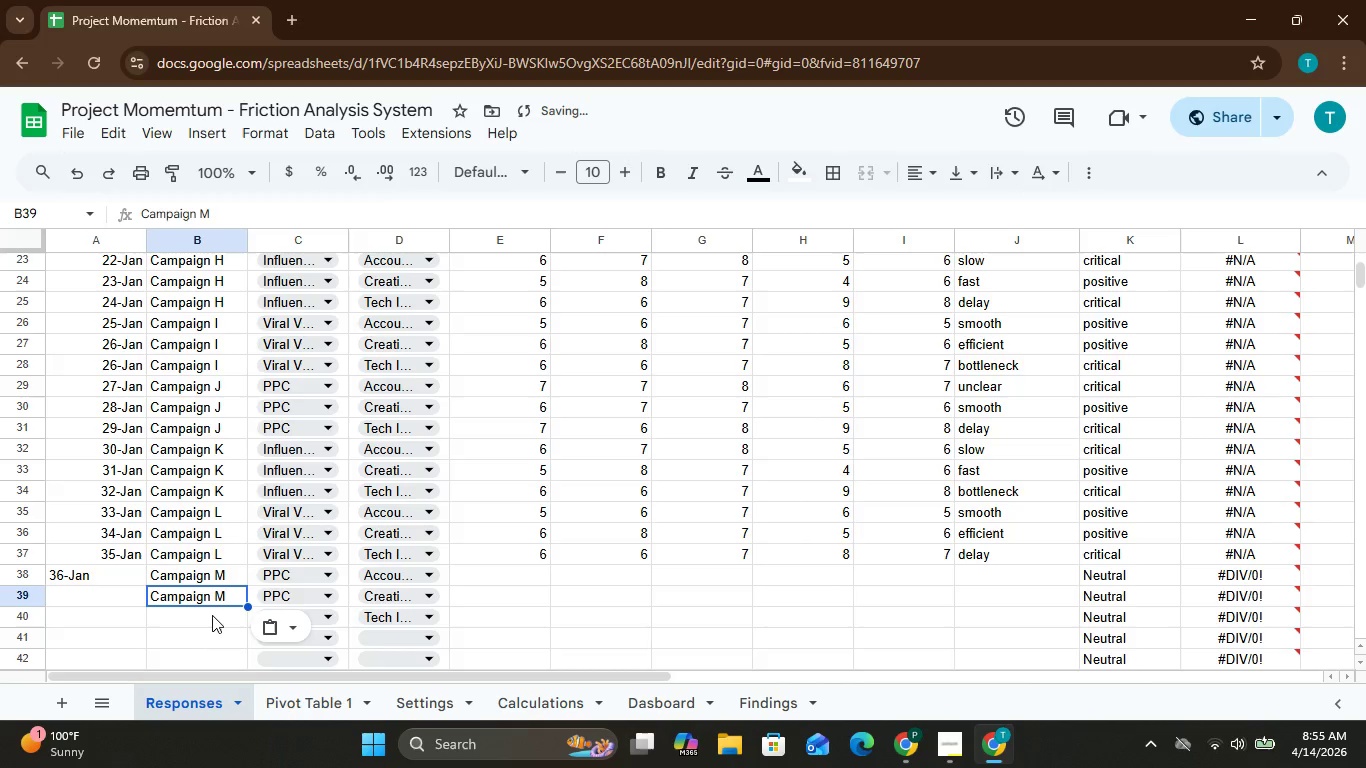 
left_click([212, 616])
 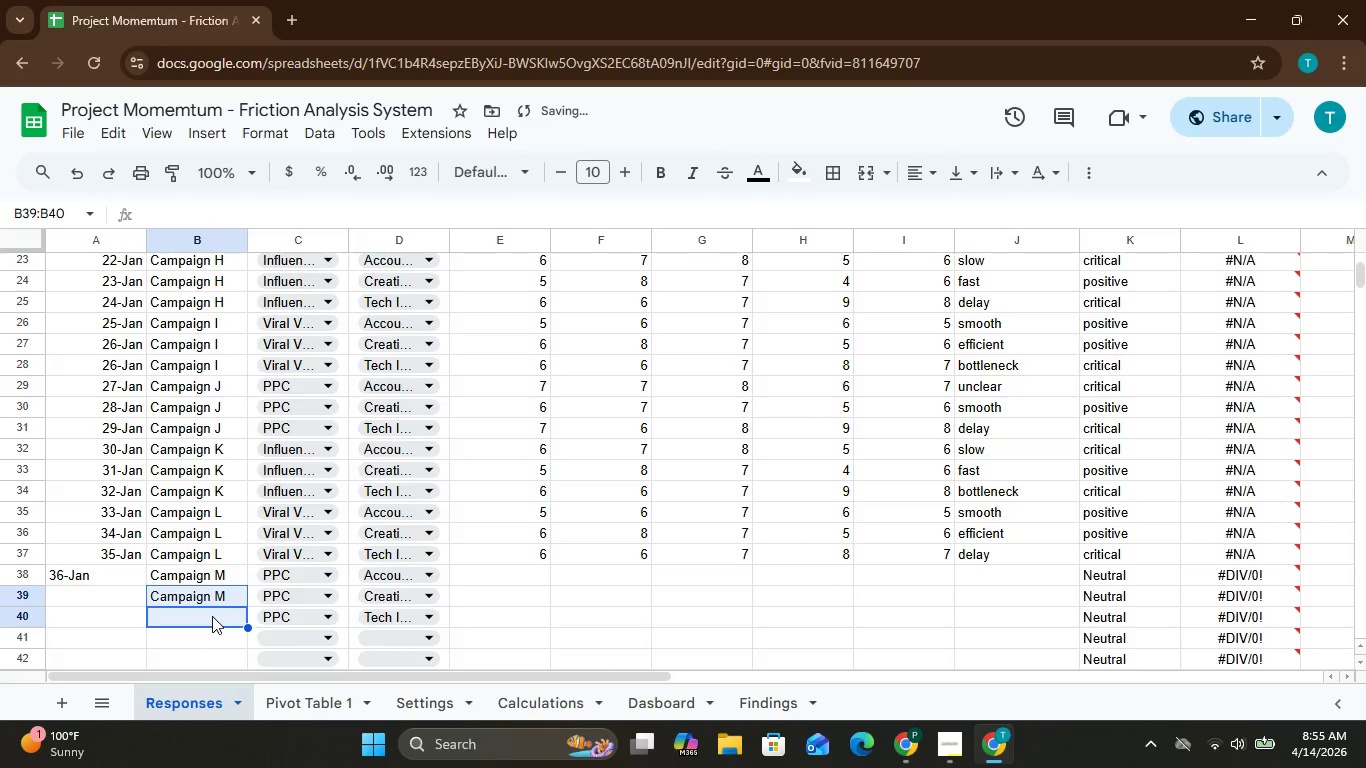 
key(Control+V)
 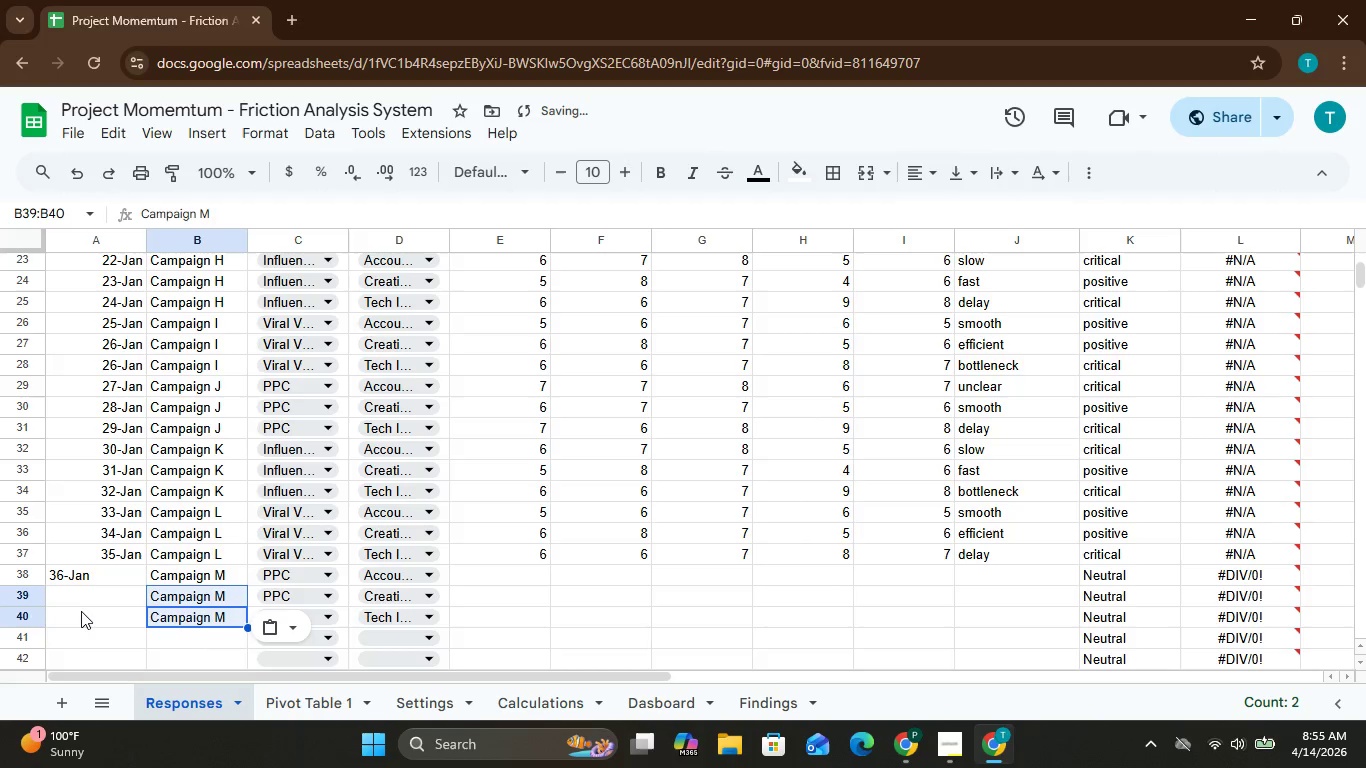 
left_click([67, 592])
 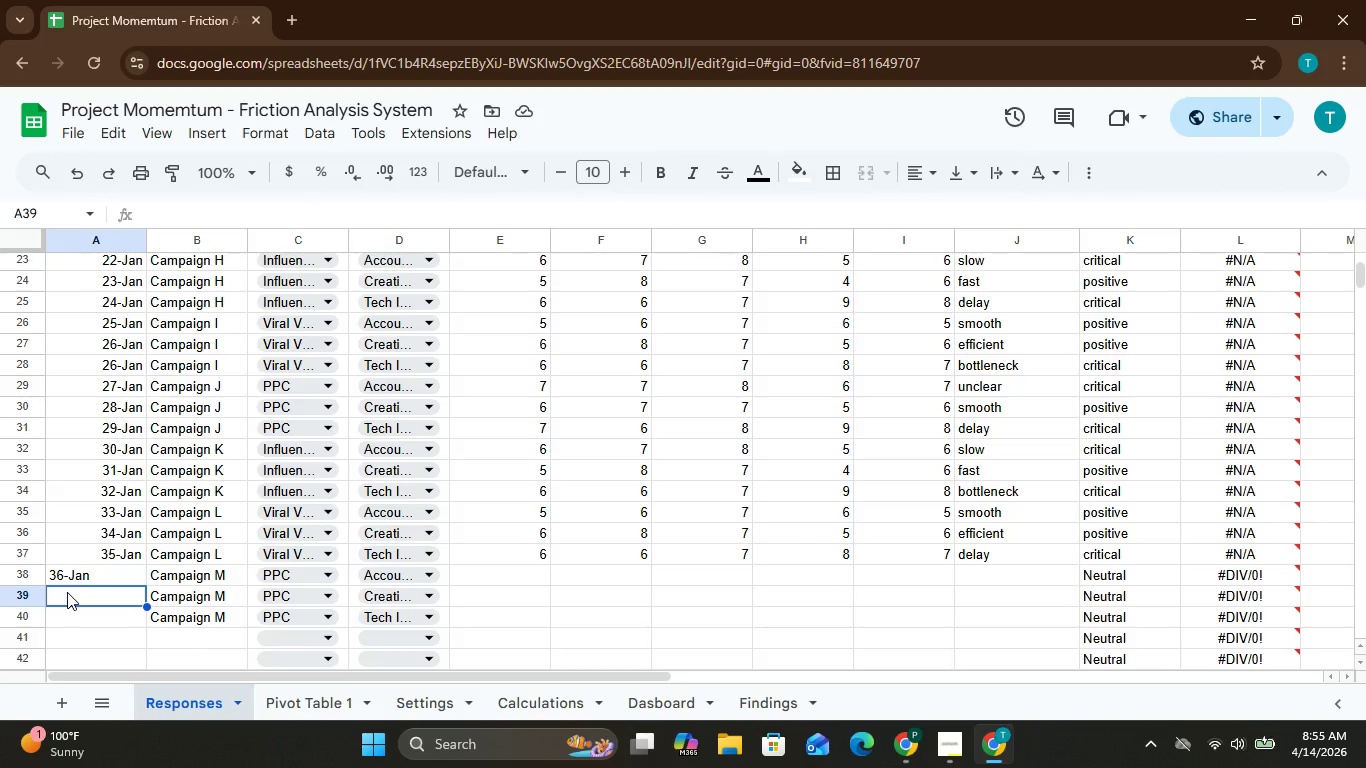 
type(37-Jan)
 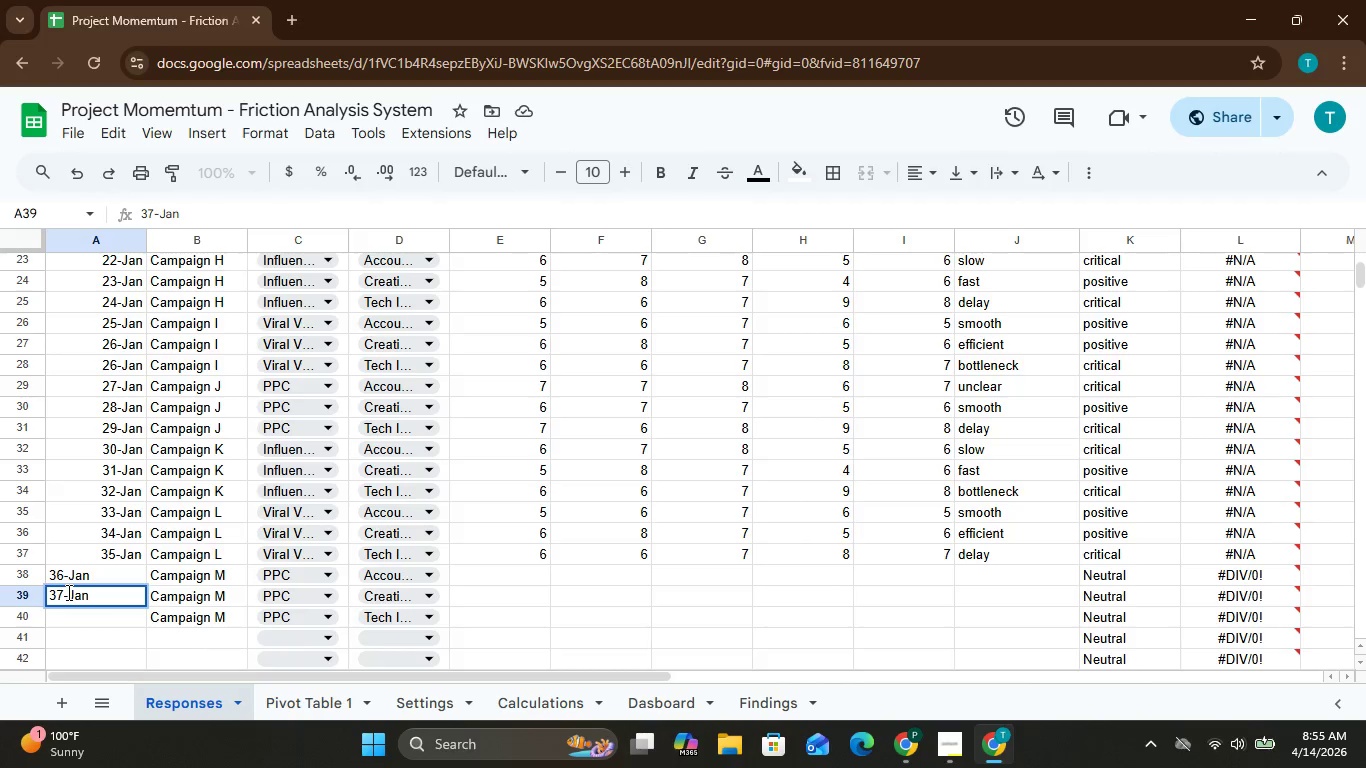 
key(Enter)
 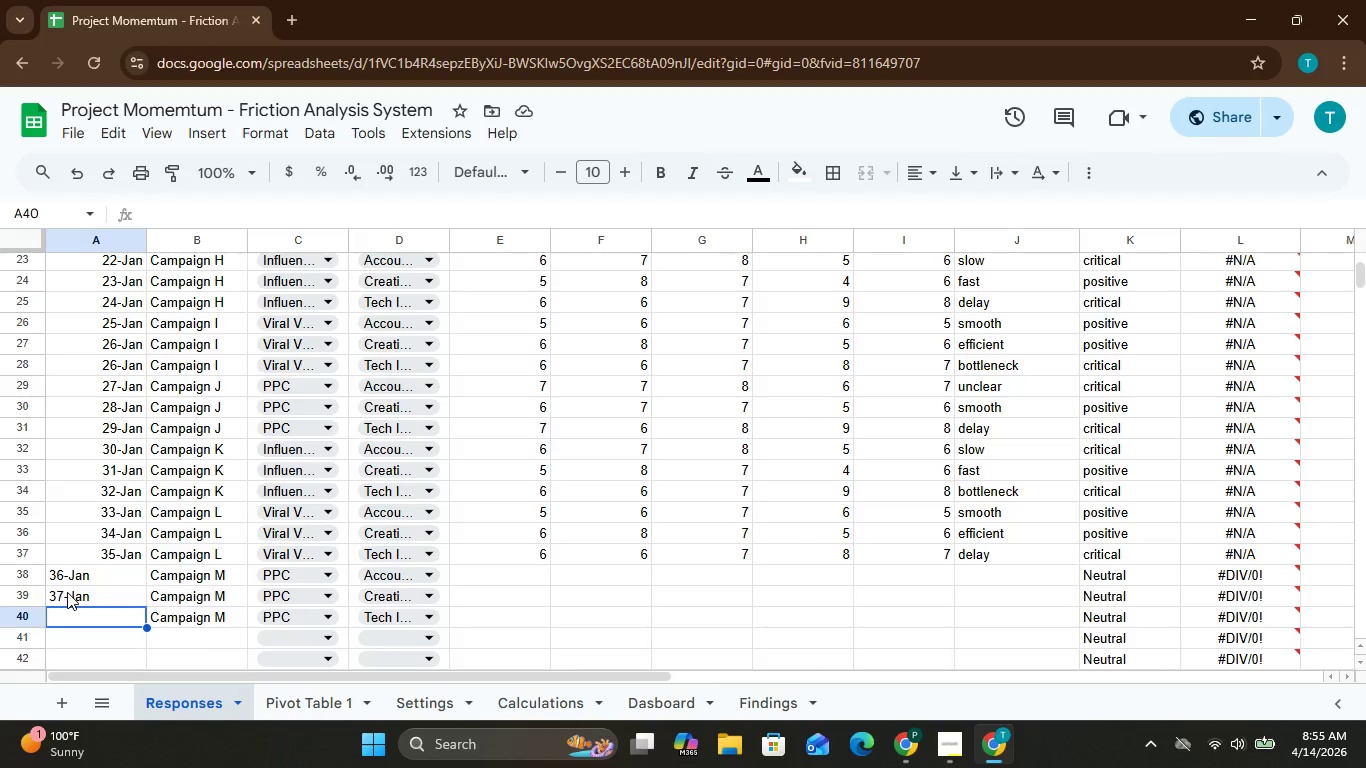 
wait(11.5)
 